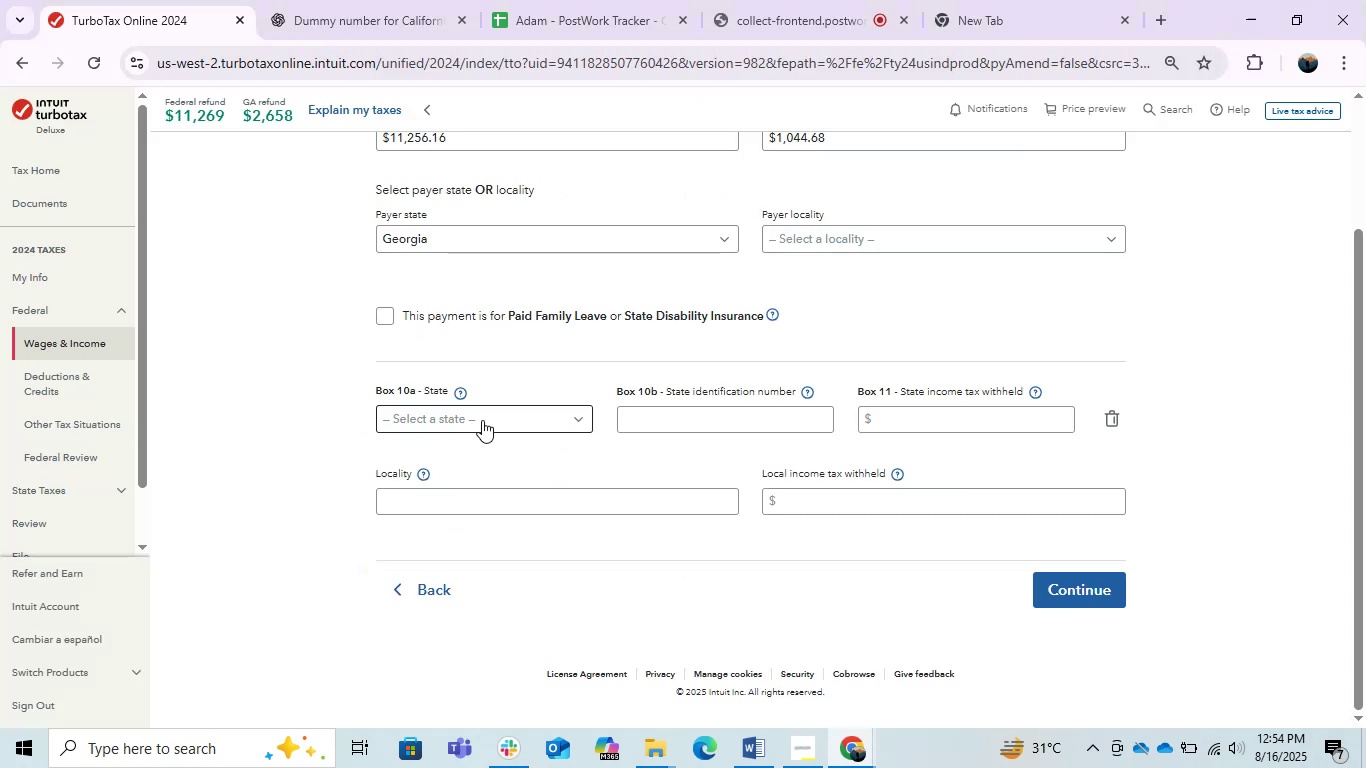 
key(Alt+AltLeft)
 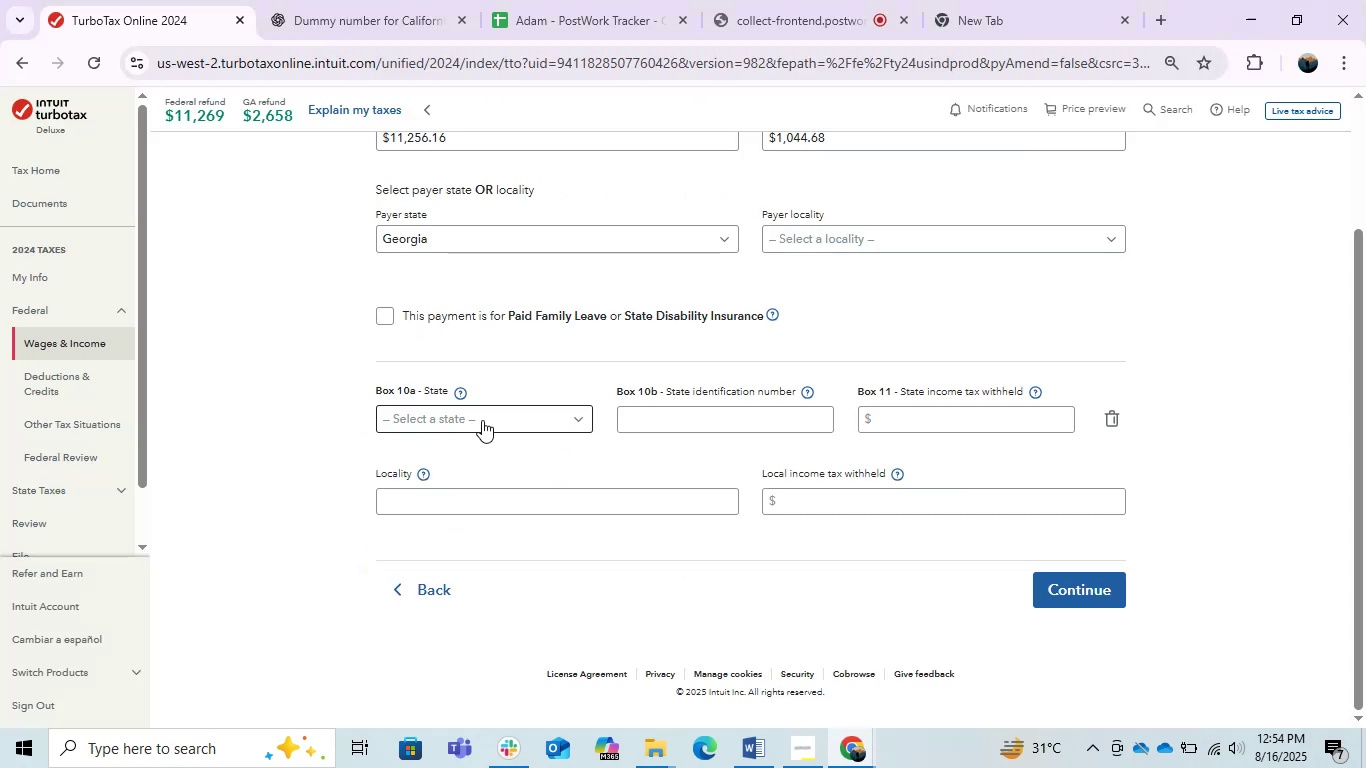 
key(Alt+Tab)
 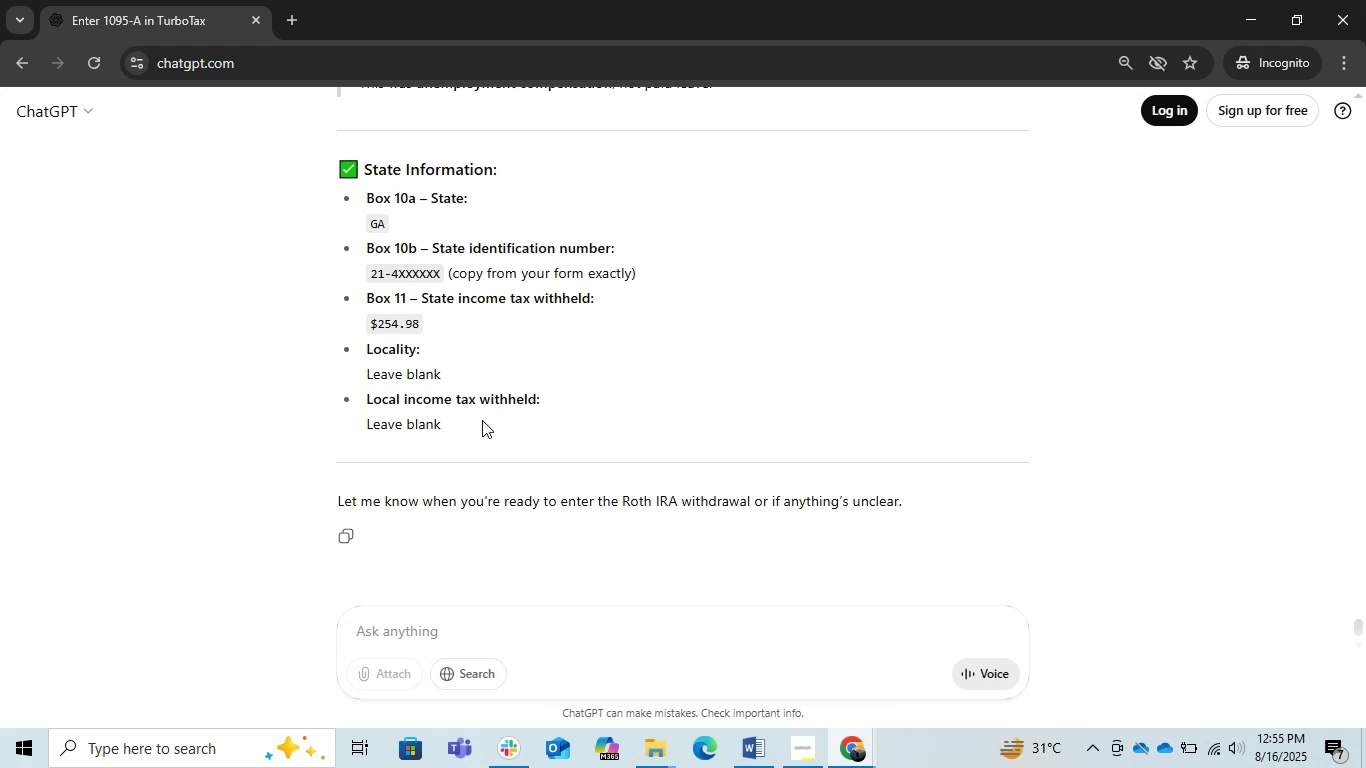 
key(Alt+AltLeft)
 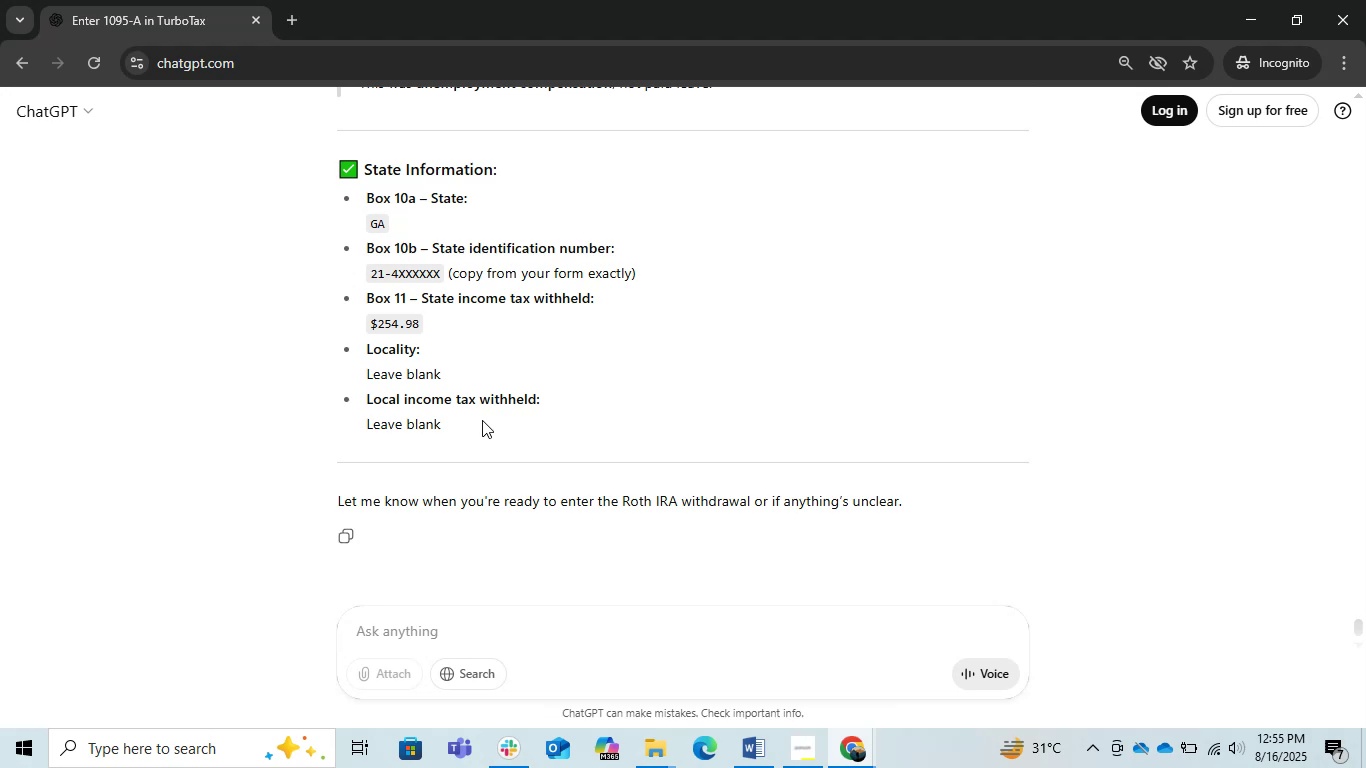 
key(Alt+Tab)
 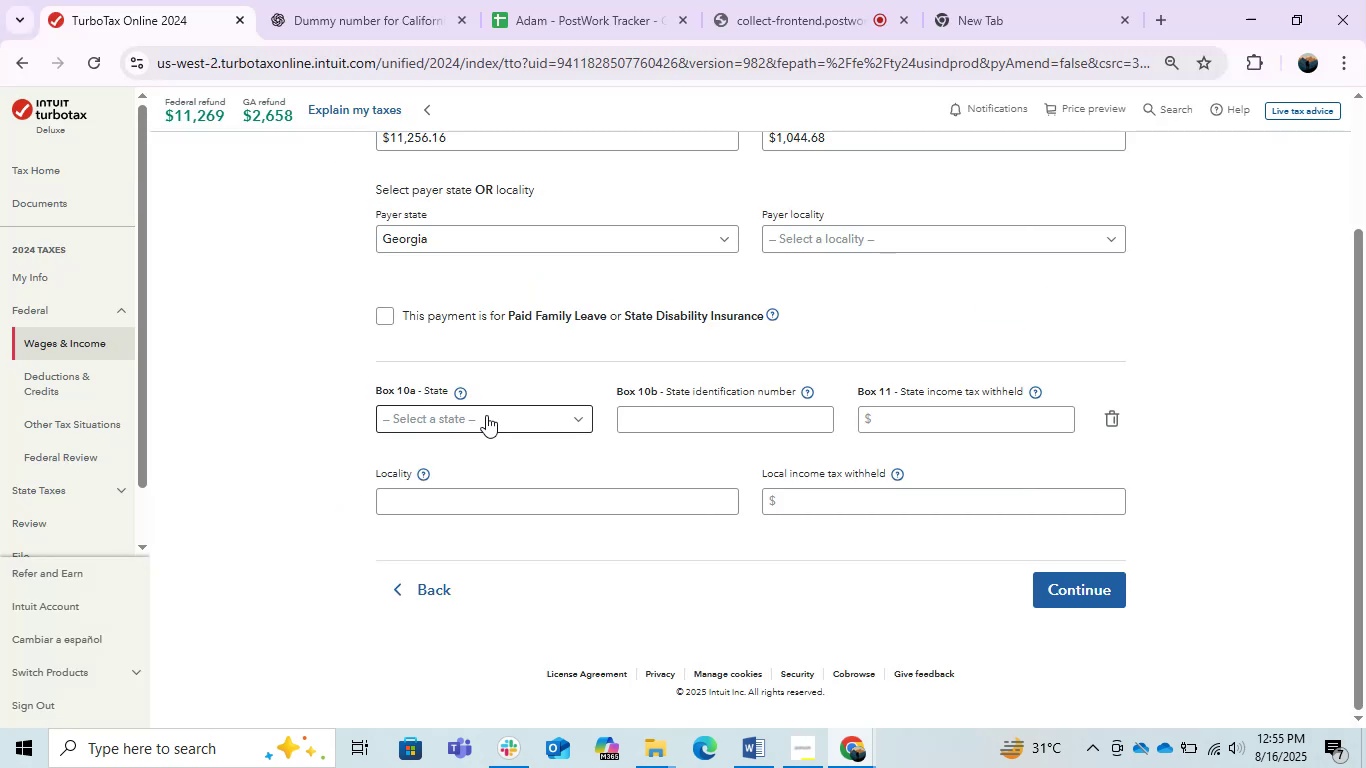 
left_click([486, 415])
 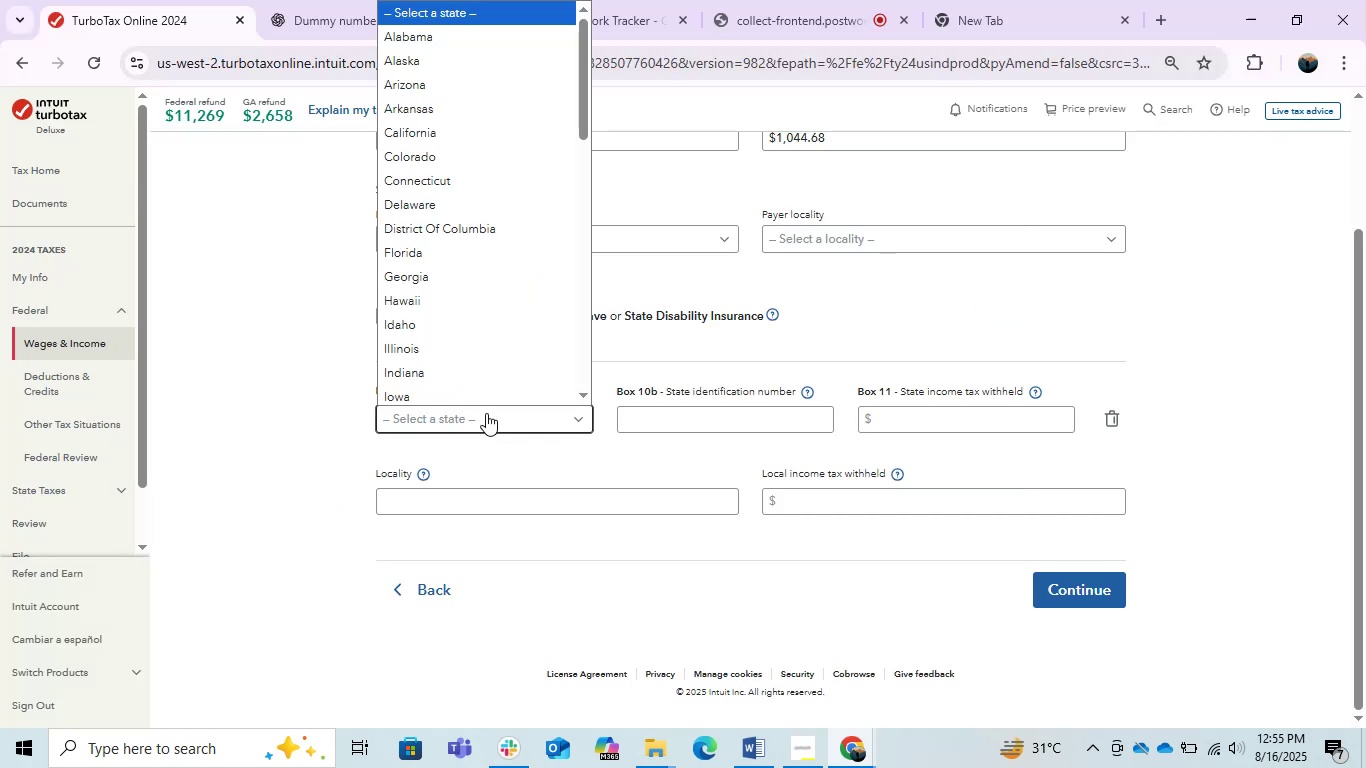 
type(ga)
 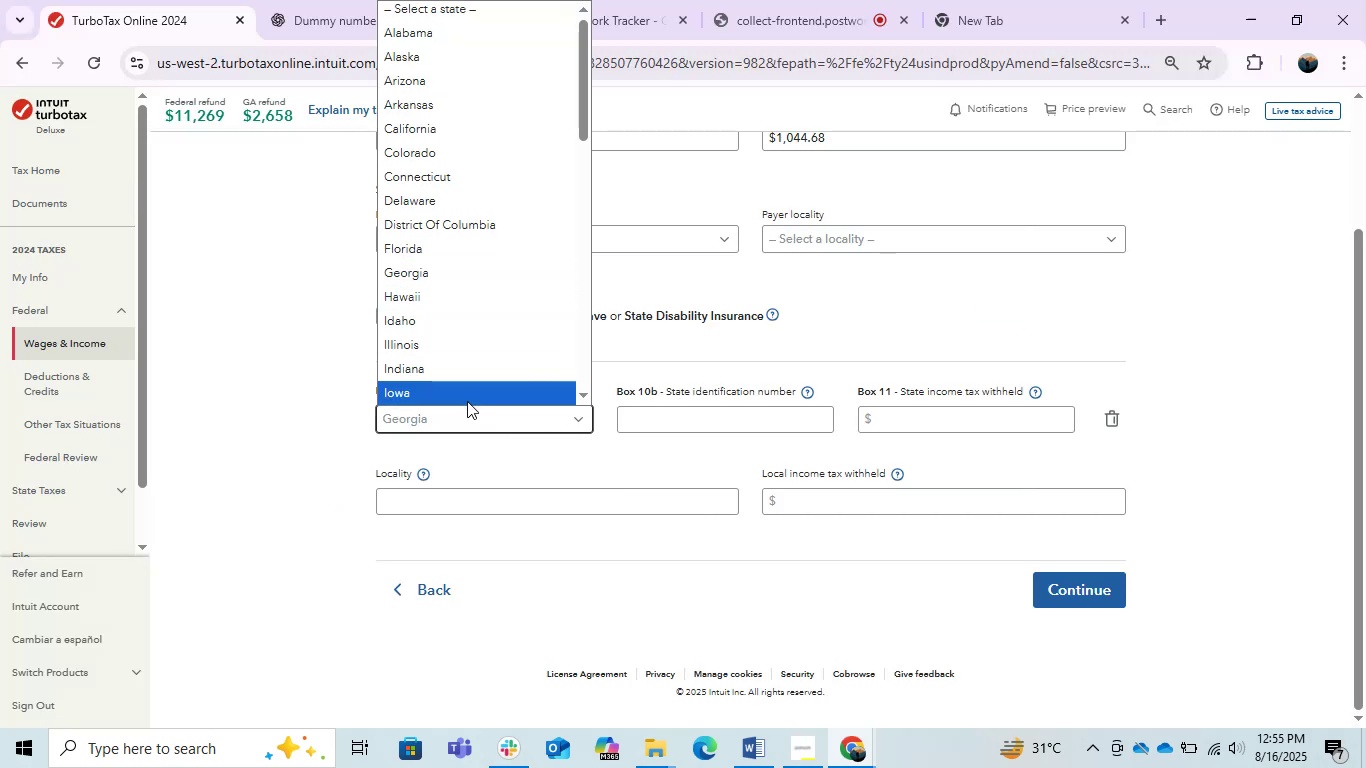 
left_click([252, 454])
 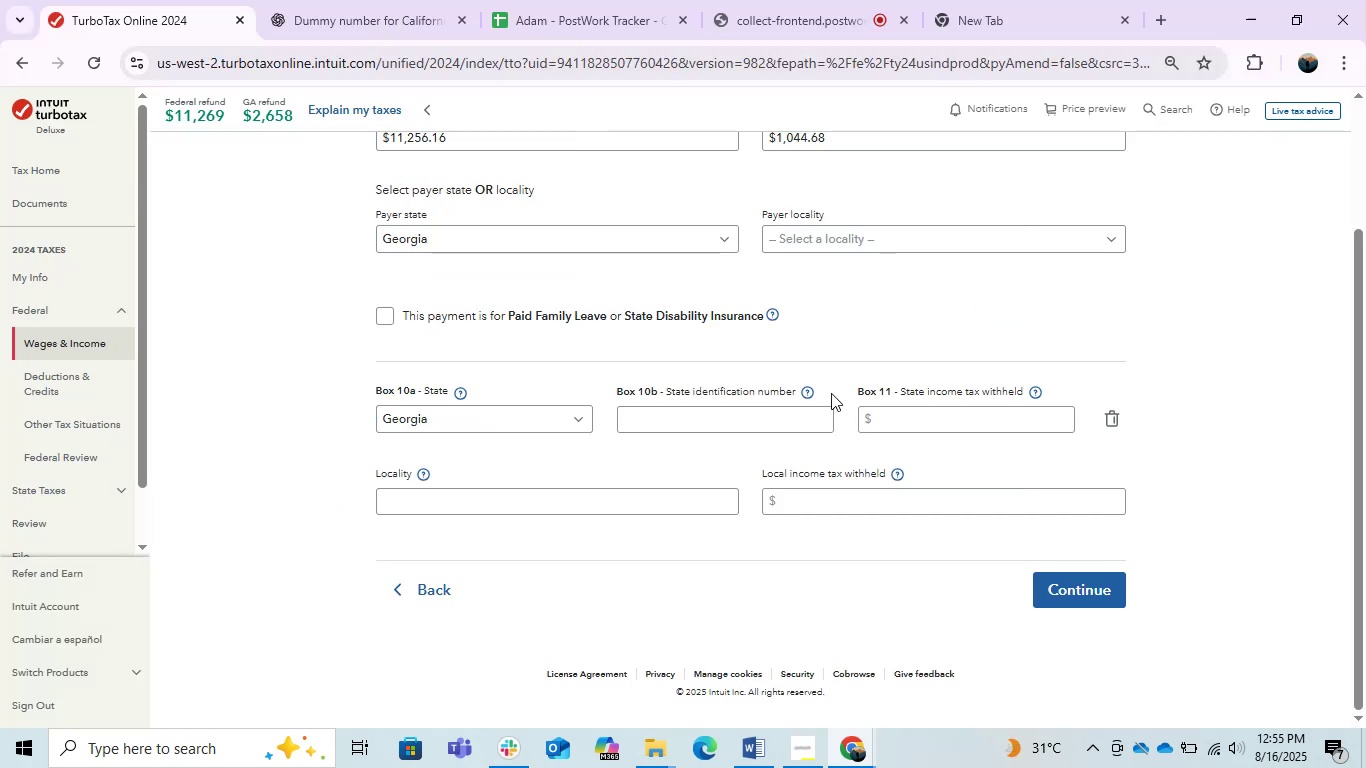 
key(Alt+AltLeft)
 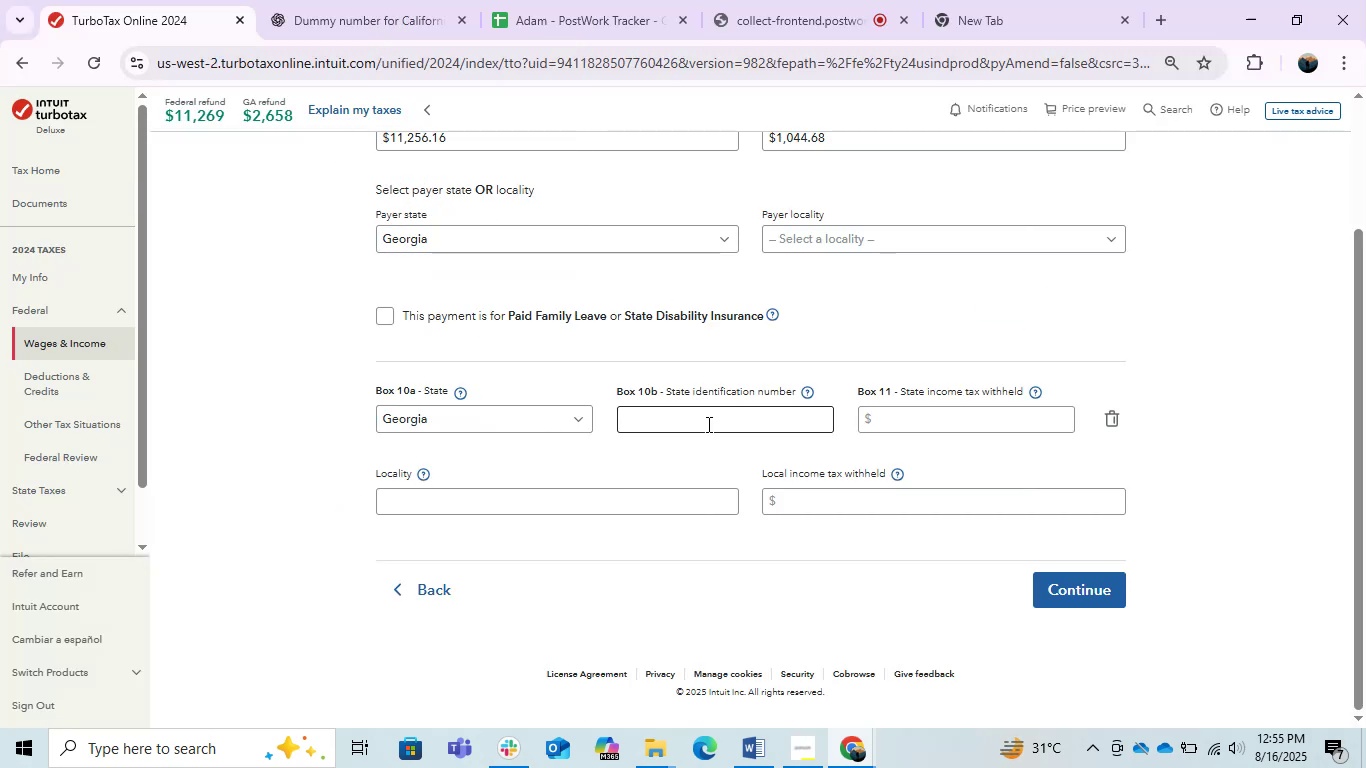 
hold_key(key=Tab, duration=9.77)
 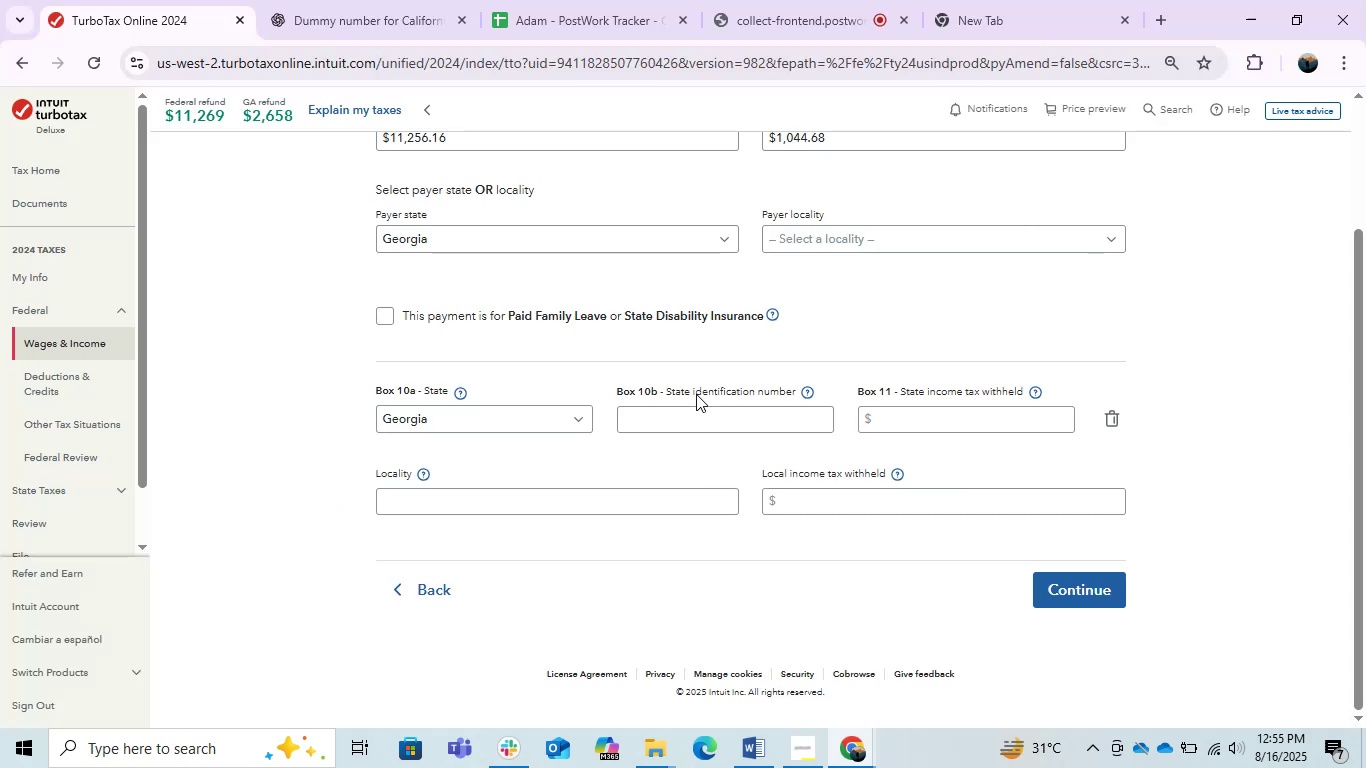 
key(Alt+AltLeft)
 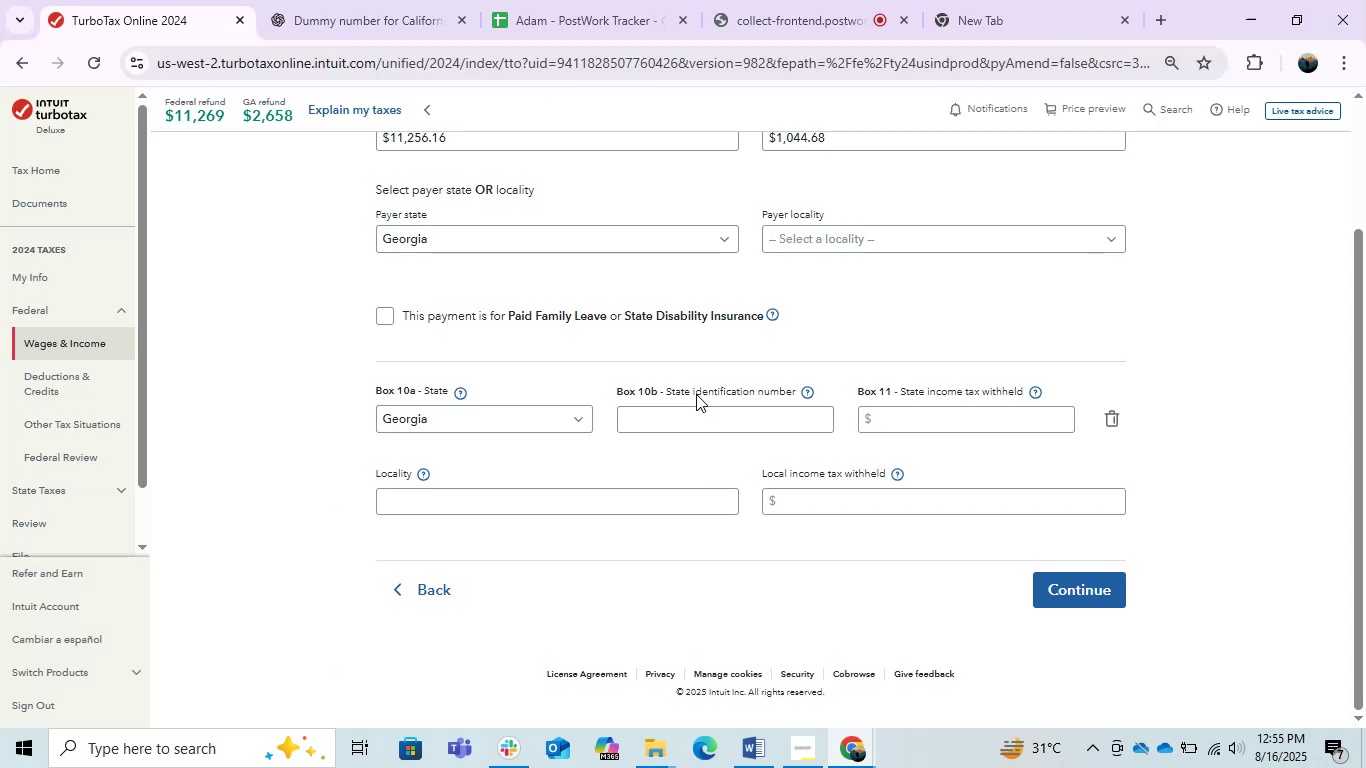 
key(Alt+AltLeft)
 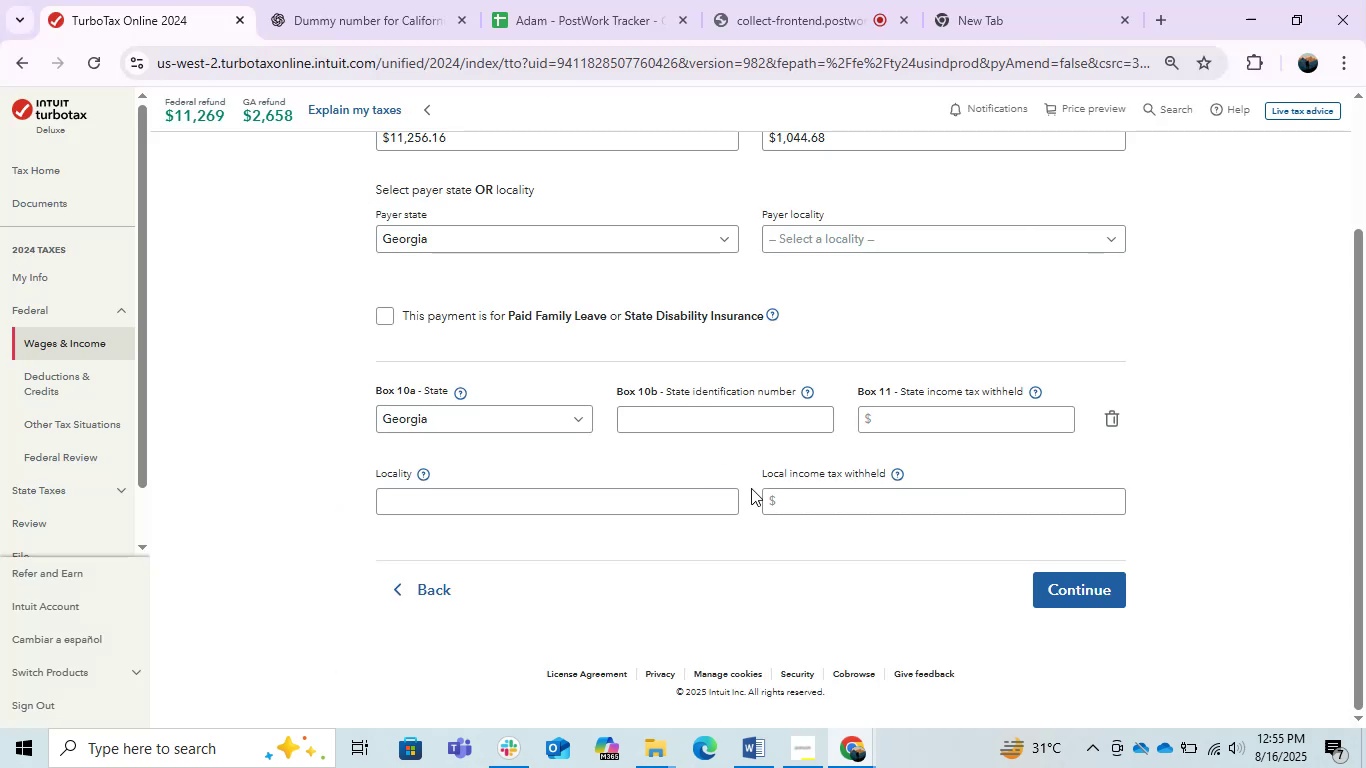 
key(Alt+Tab)
 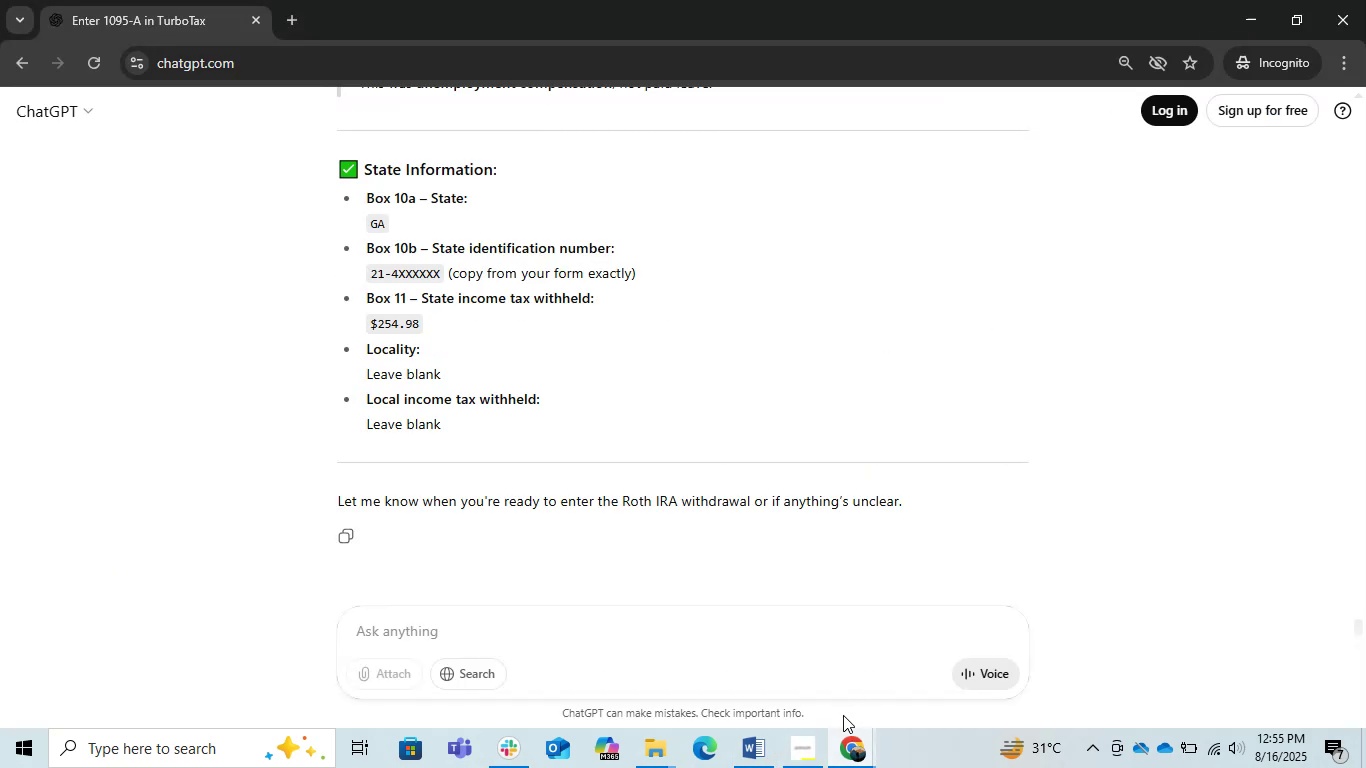 
mouse_move([746, 727])
 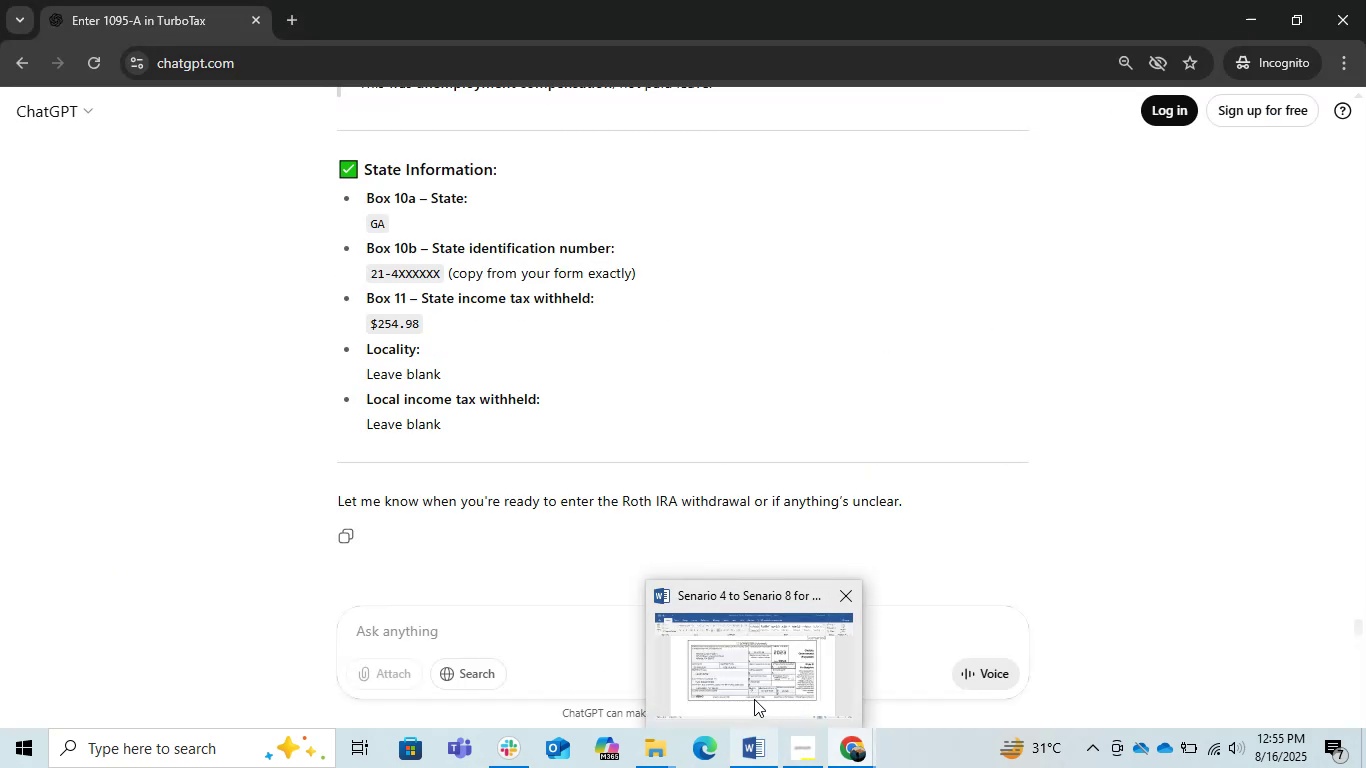 
left_click([754, 699])
 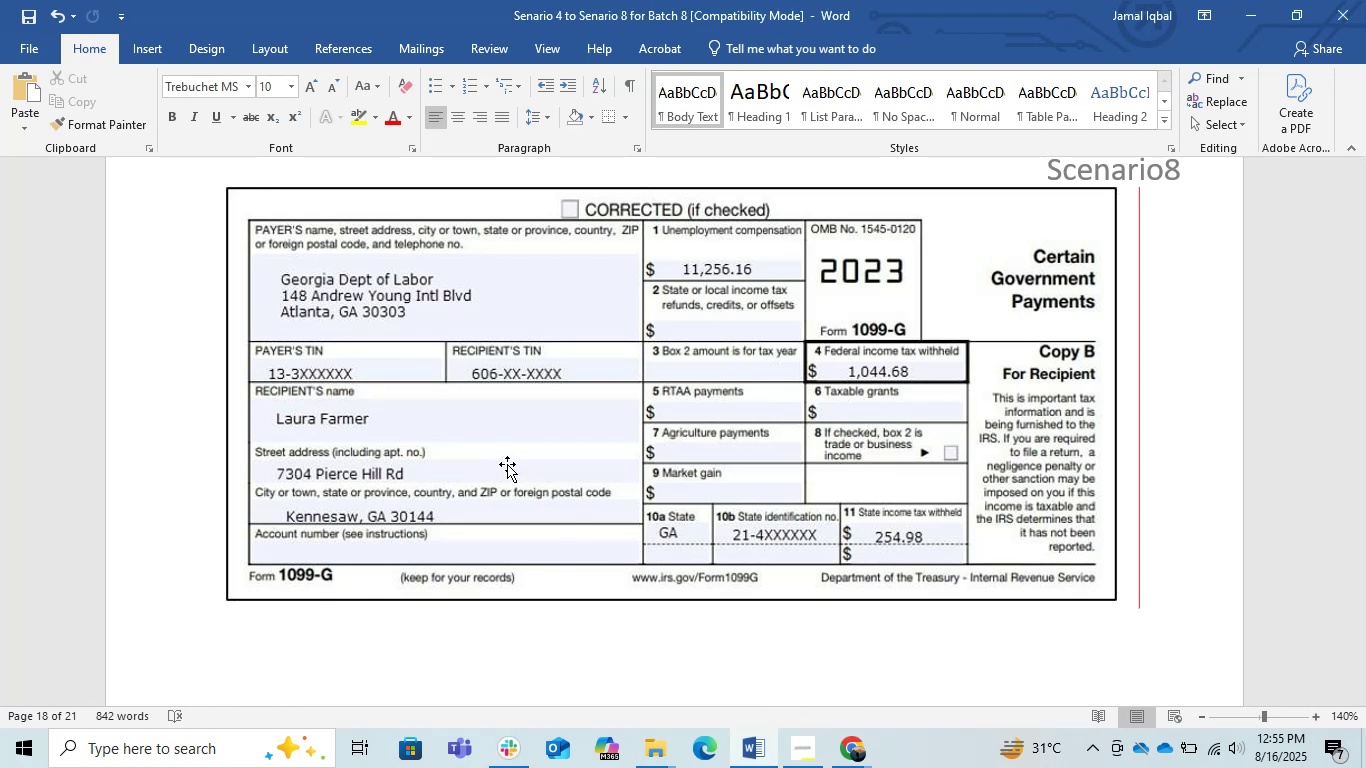 
wait(11.16)
 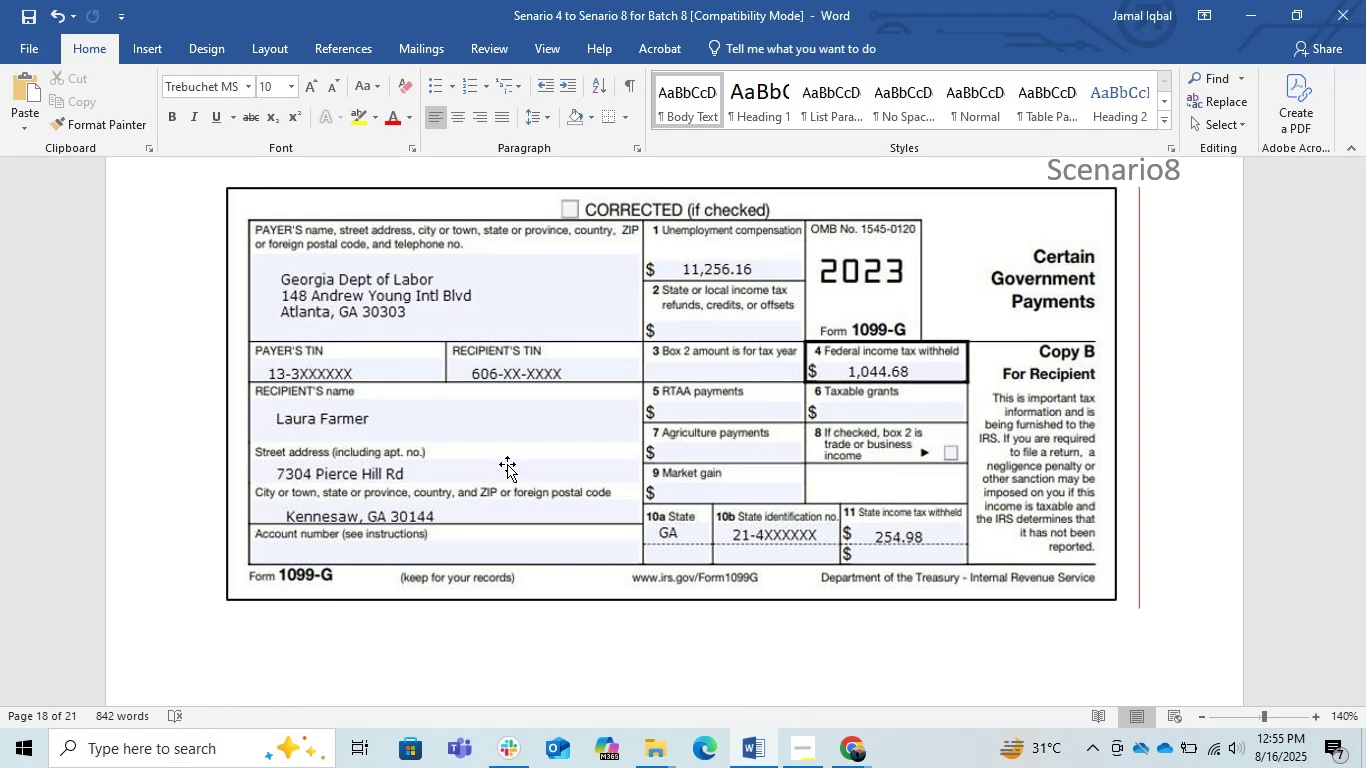 
left_click([807, 531])
 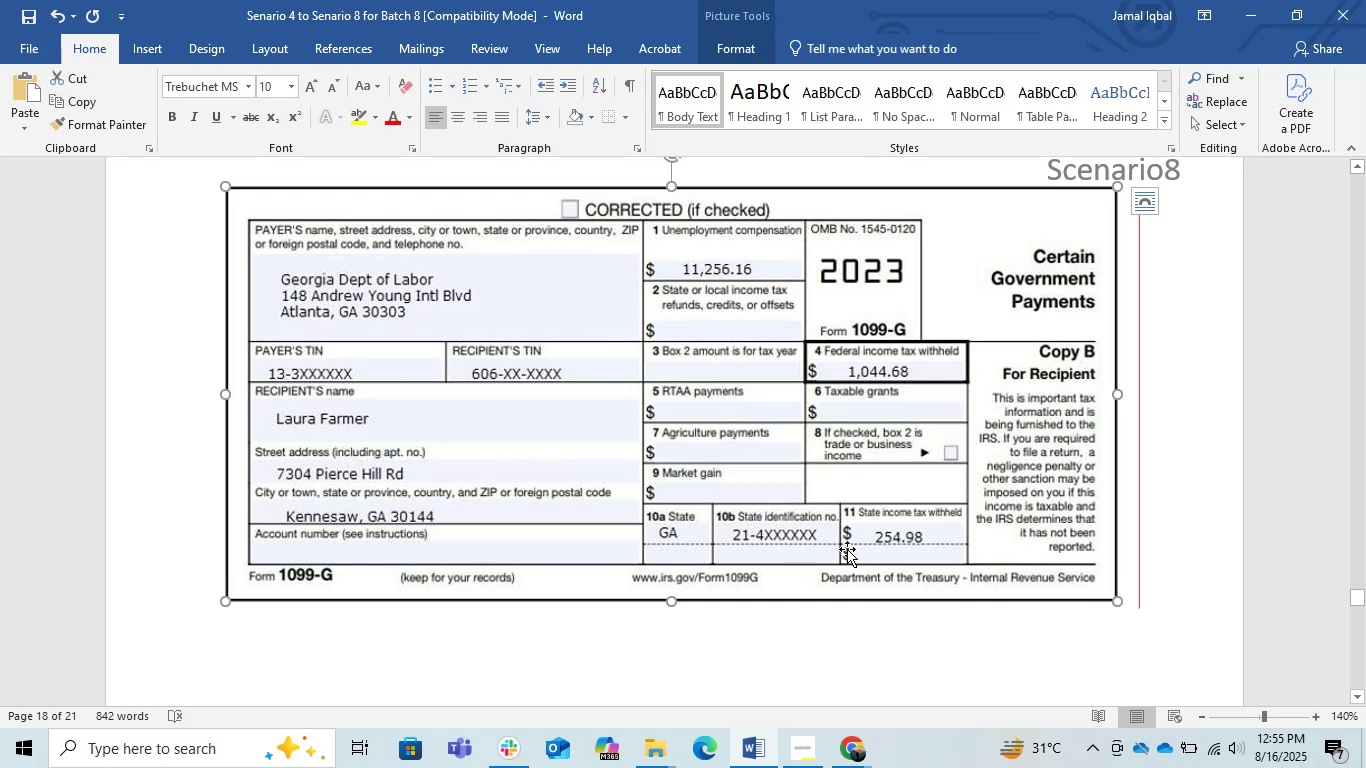 
key(Alt+Tab)
 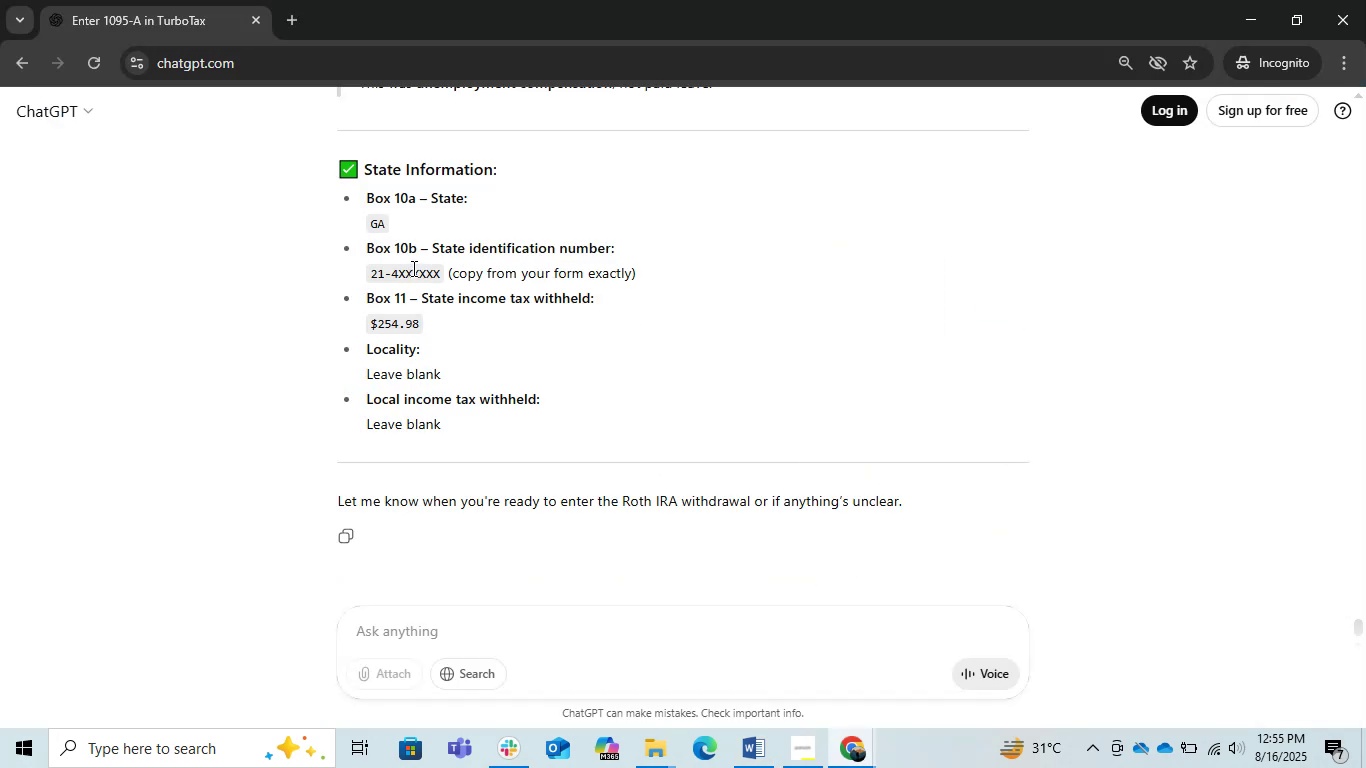 
left_click_drag(start_coordinate=[398, 273], to_coordinate=[304, 272])
 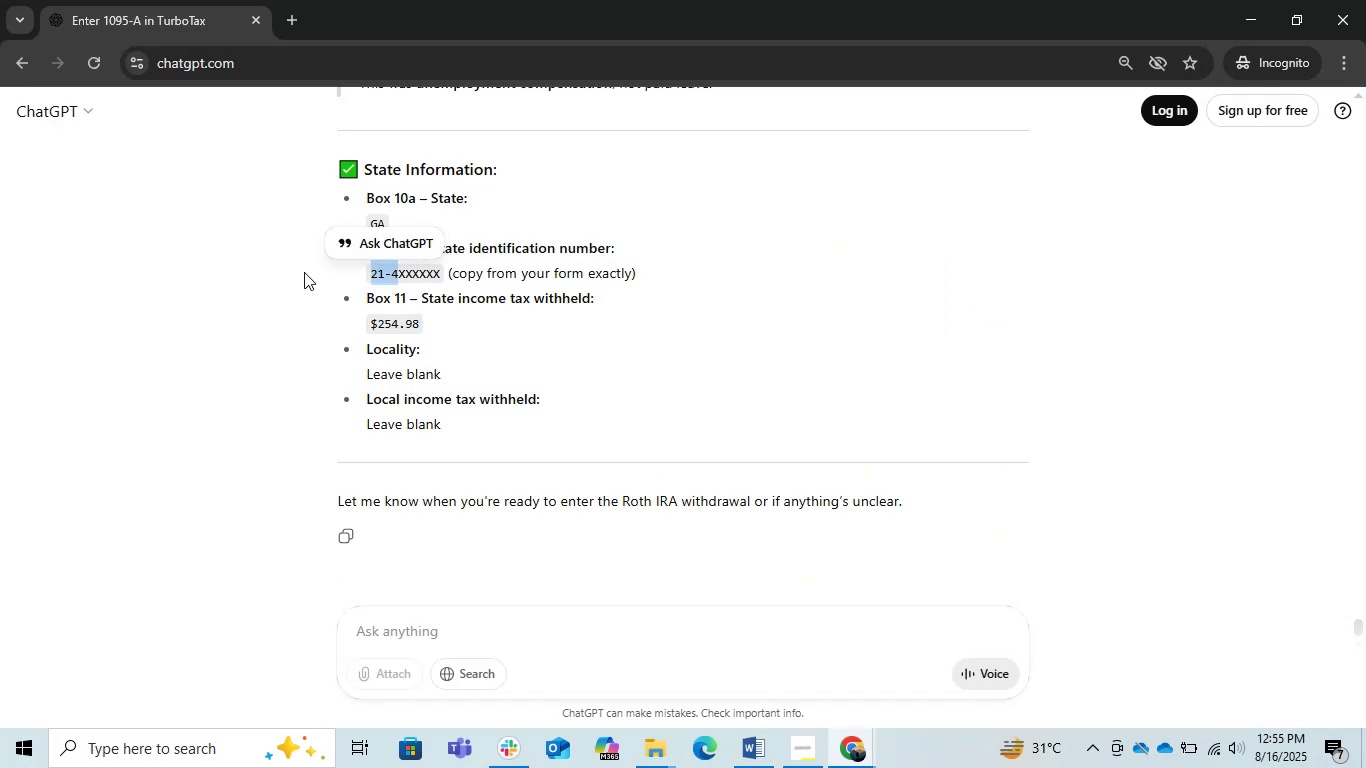 
key(Control+C)
 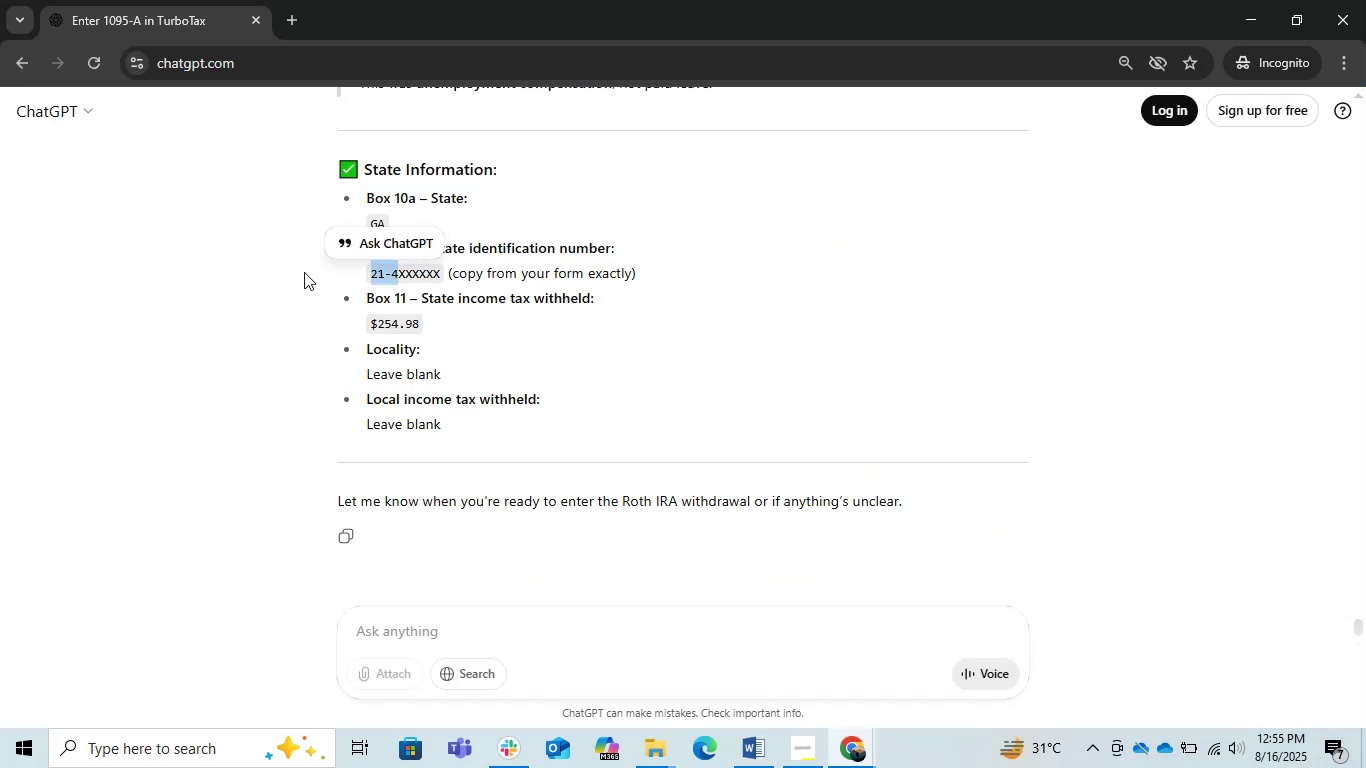 
key(Alt+AltLeft)
 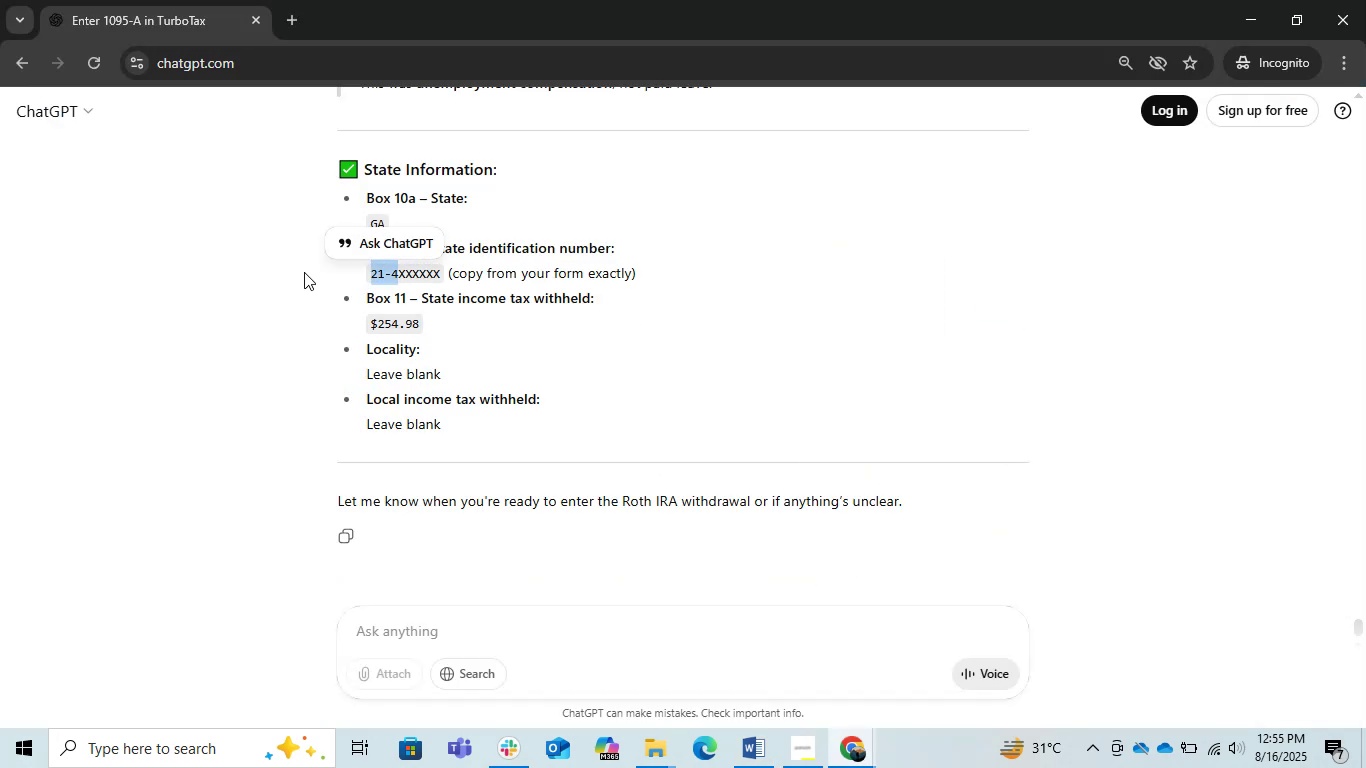 
key(Alt+Tab)
 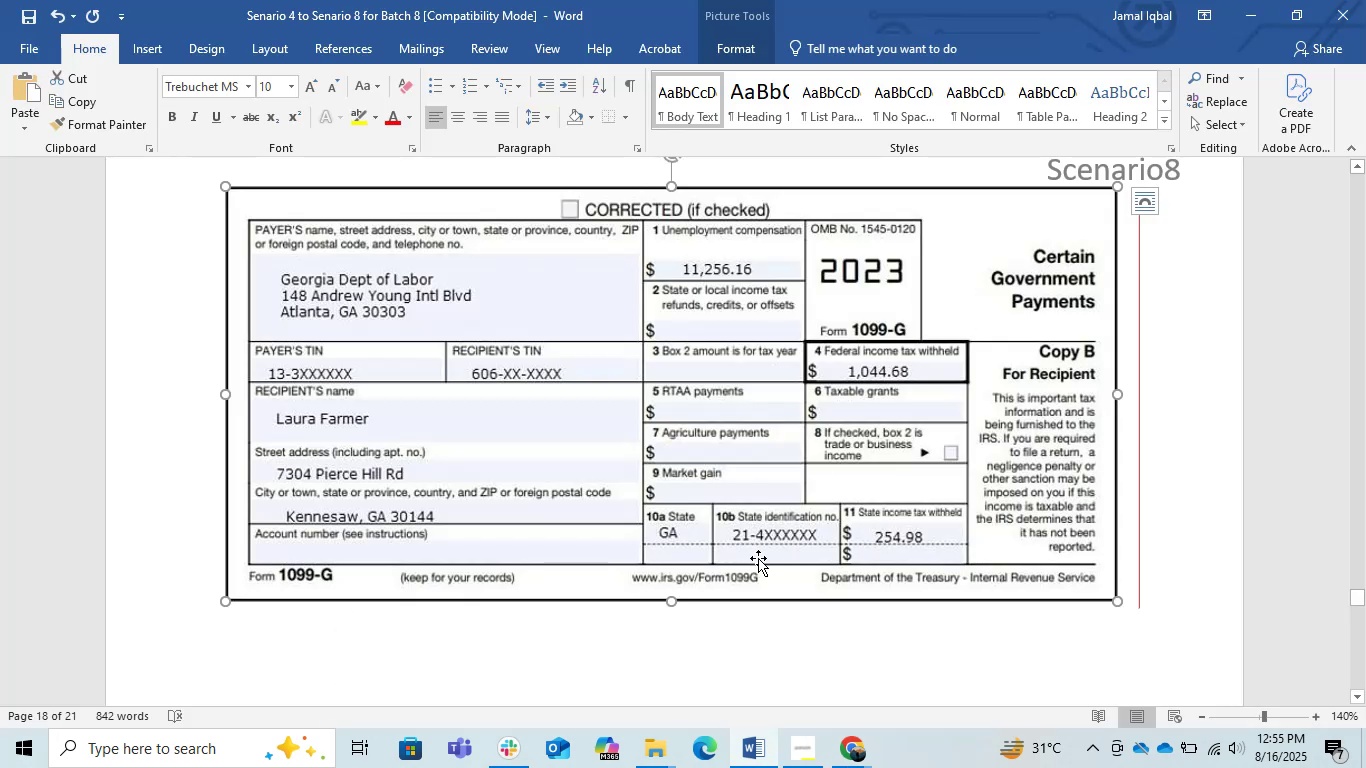 
key(Alt+AltLeft)
 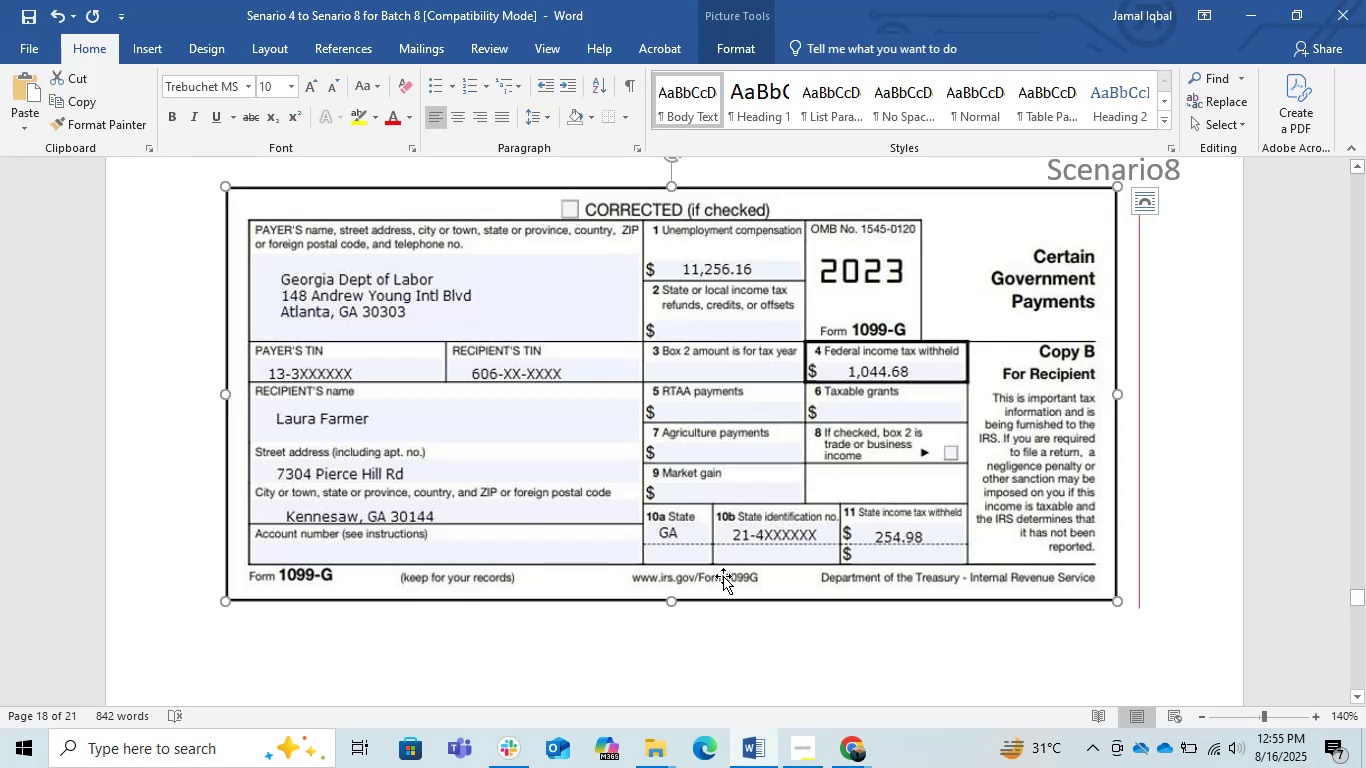 
key(Alt+Tab)
 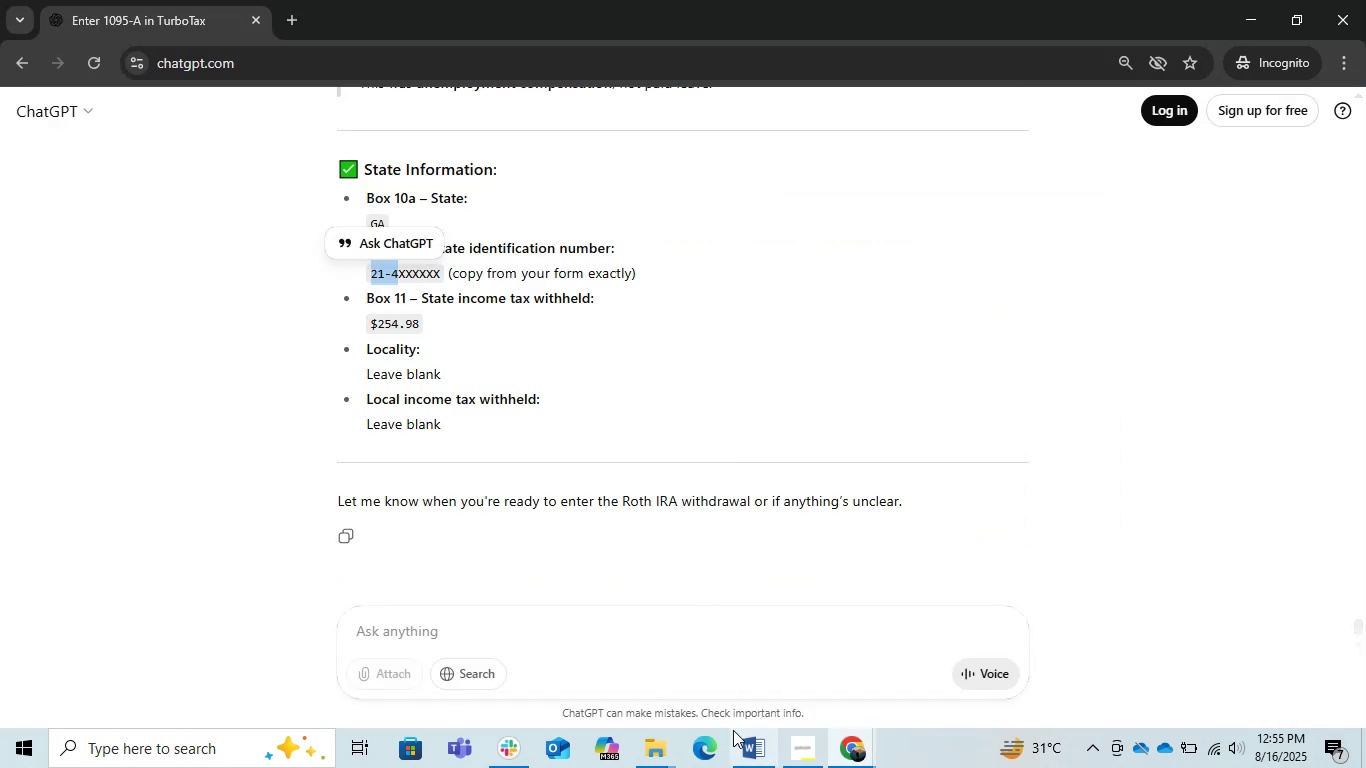 
left_click([853, 747])
 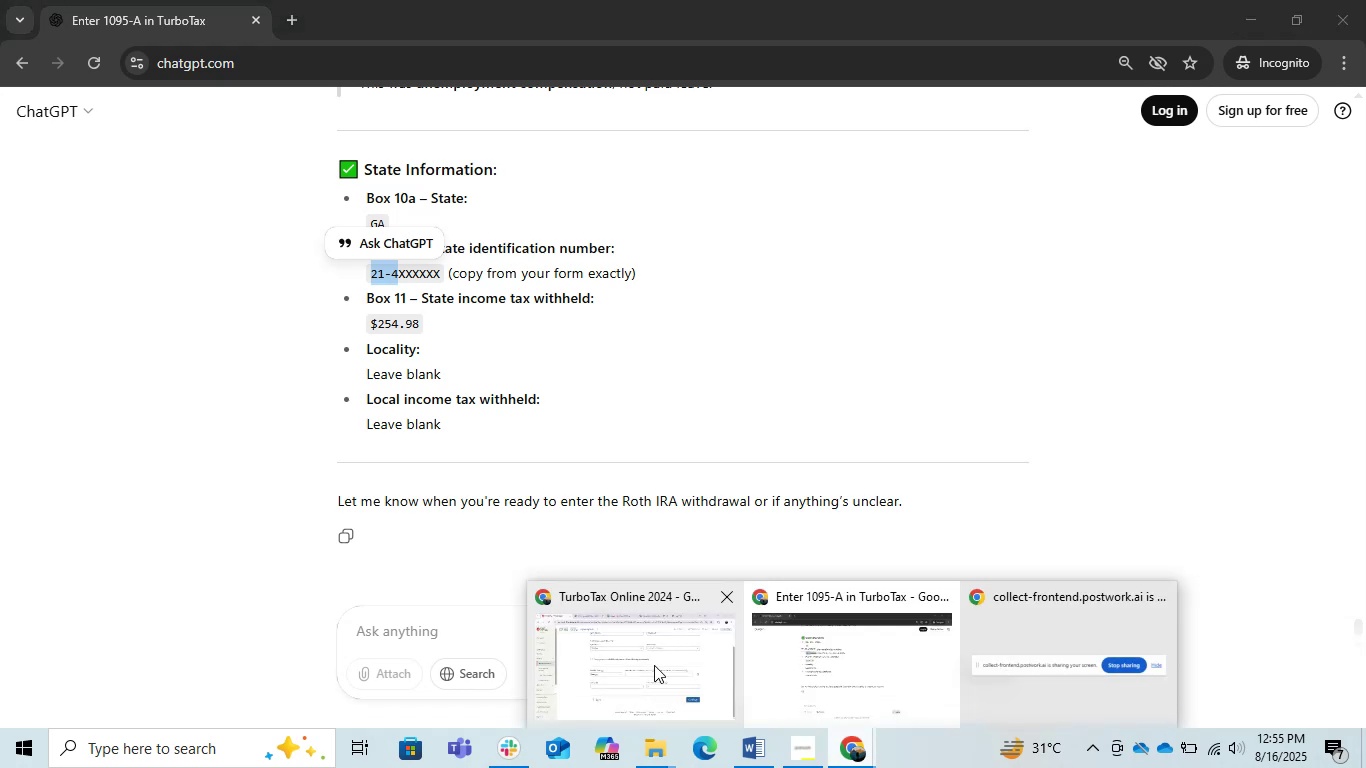 
double_click([650, 664])
 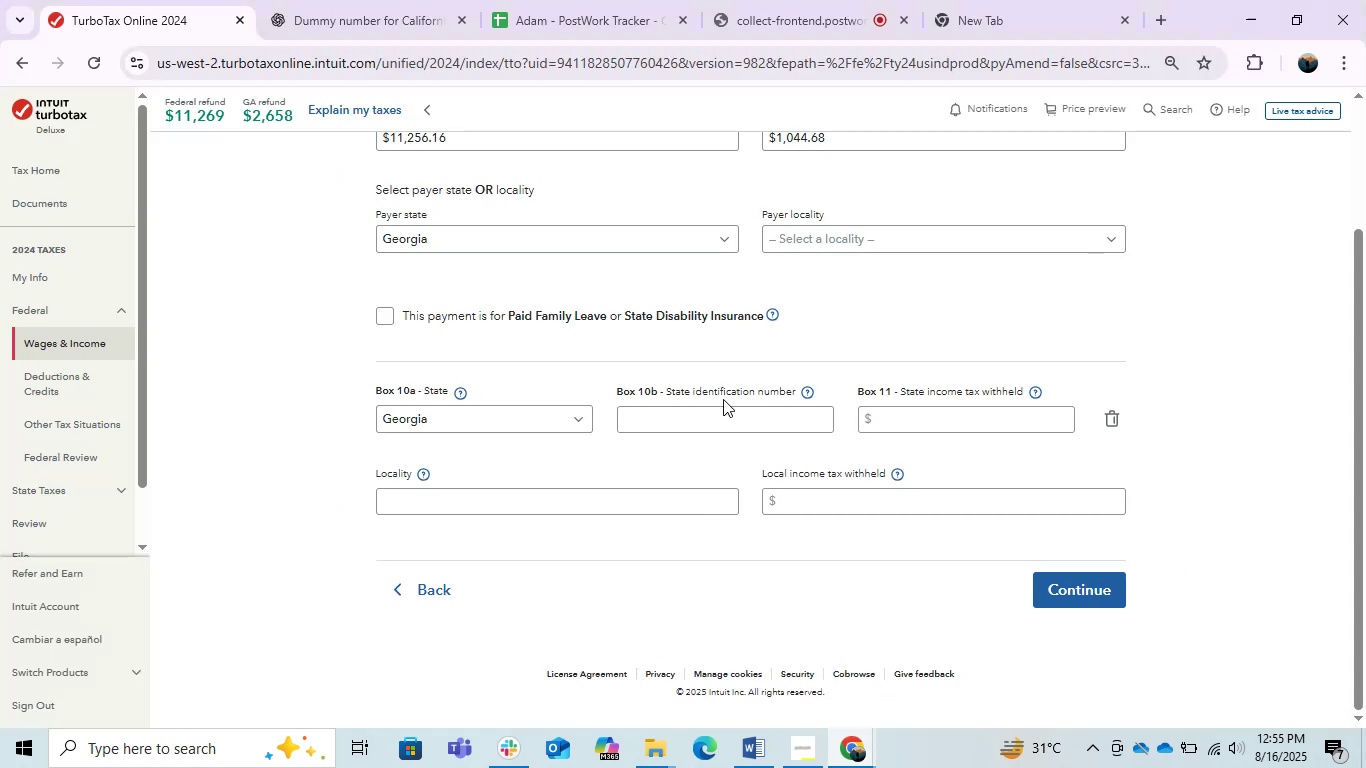 
left_click([707, 413])
 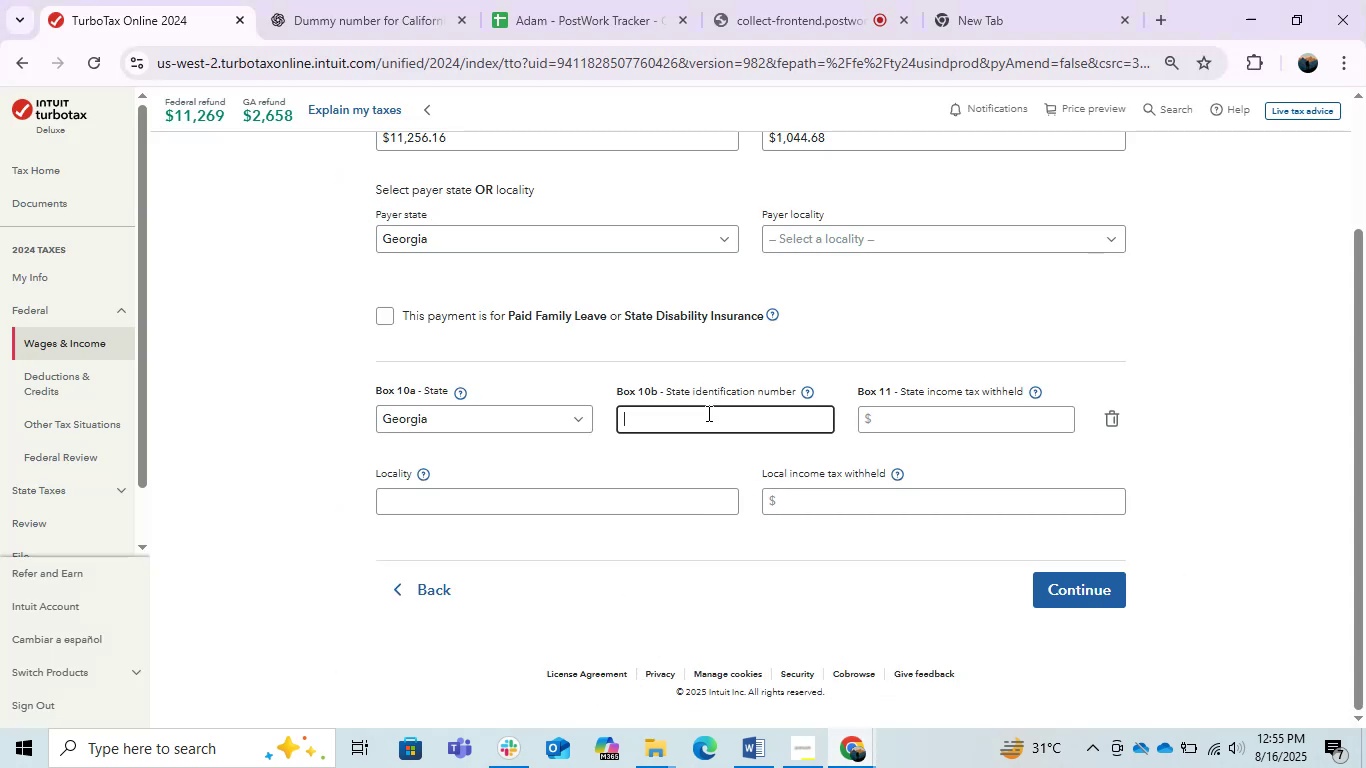 
key(Control+V)
 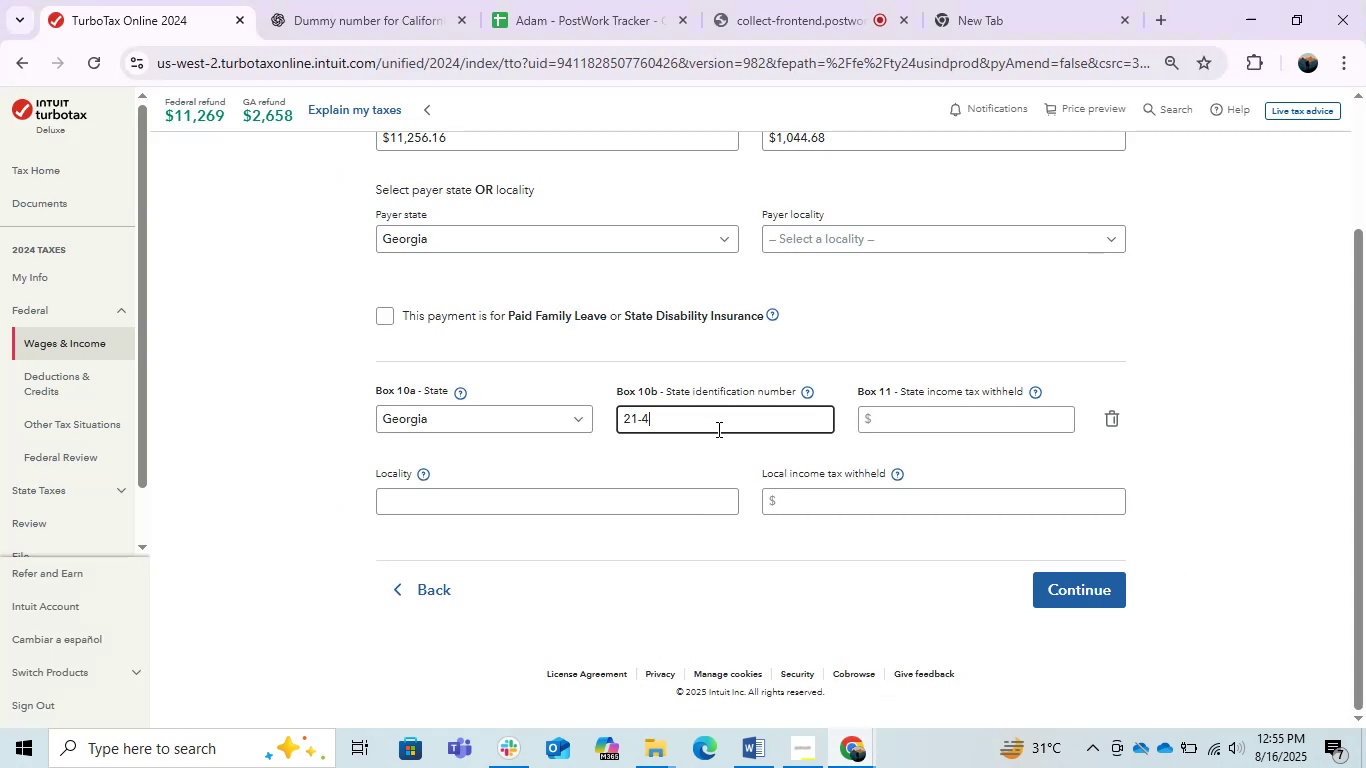 
key(Numpad5)
 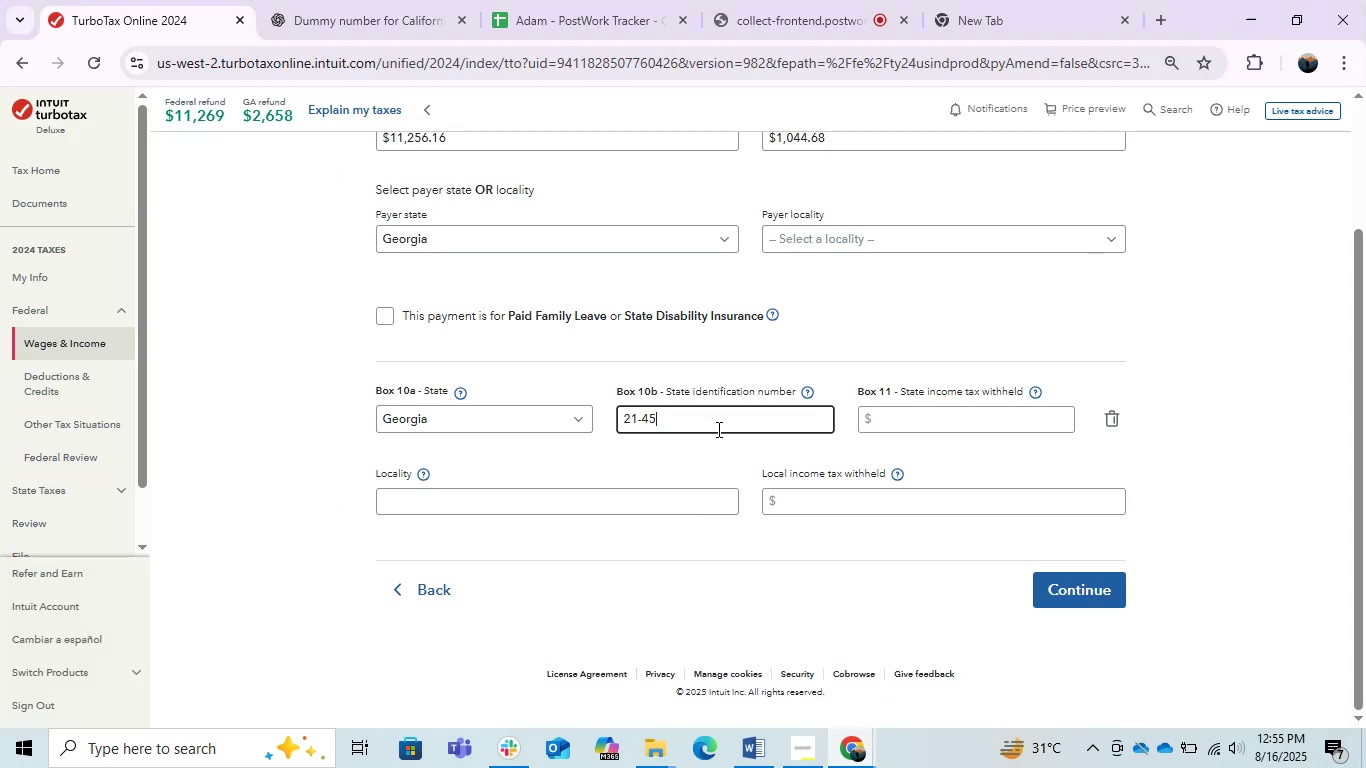 
key(Numpad6)
 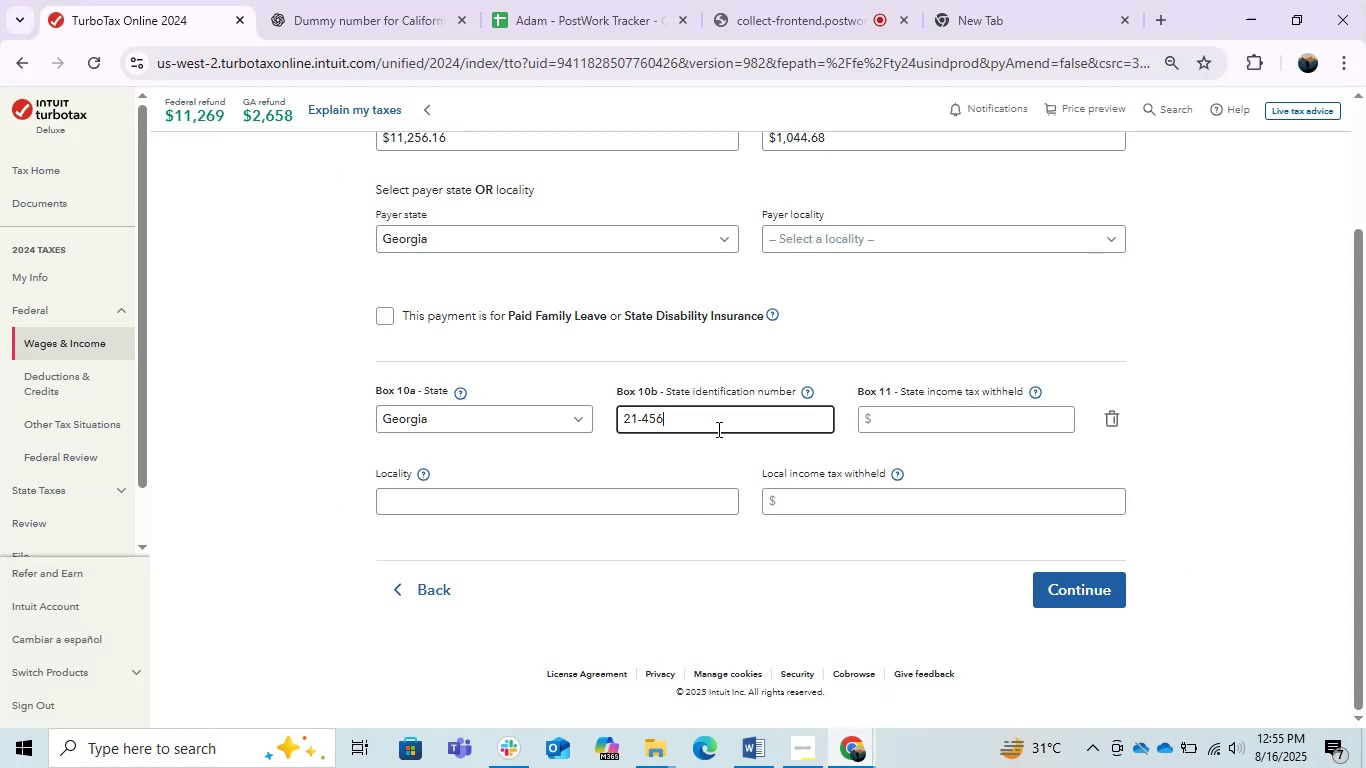 
key(Numpad7)
 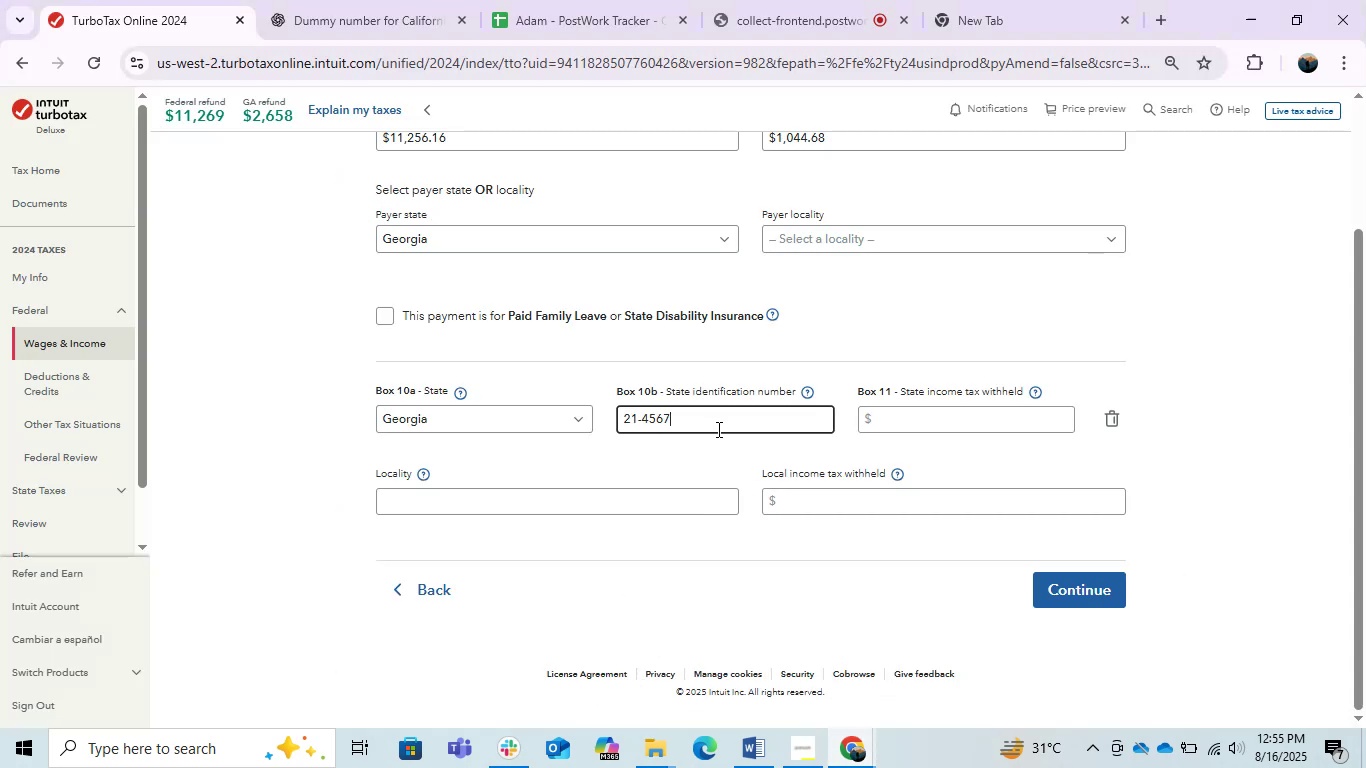 
key(Numpad8)
 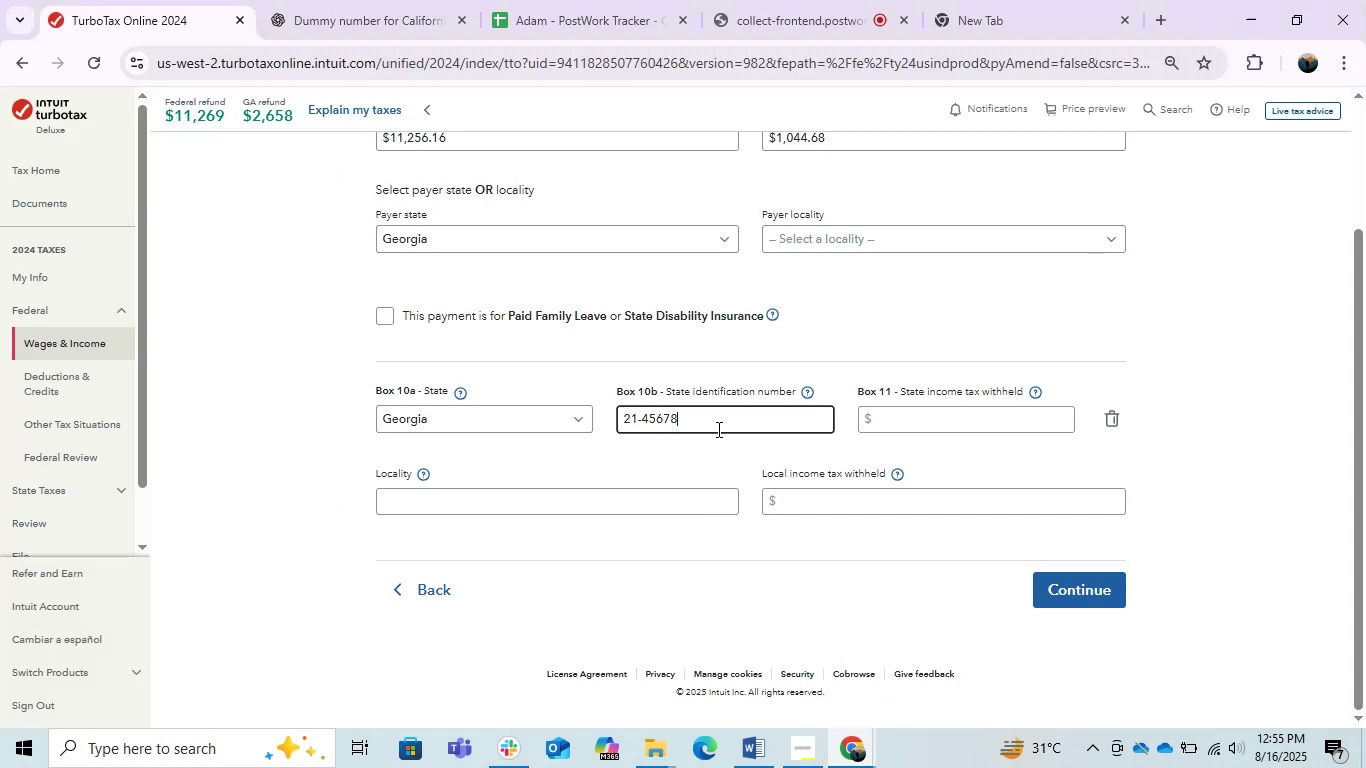 
key(Numpad9)
 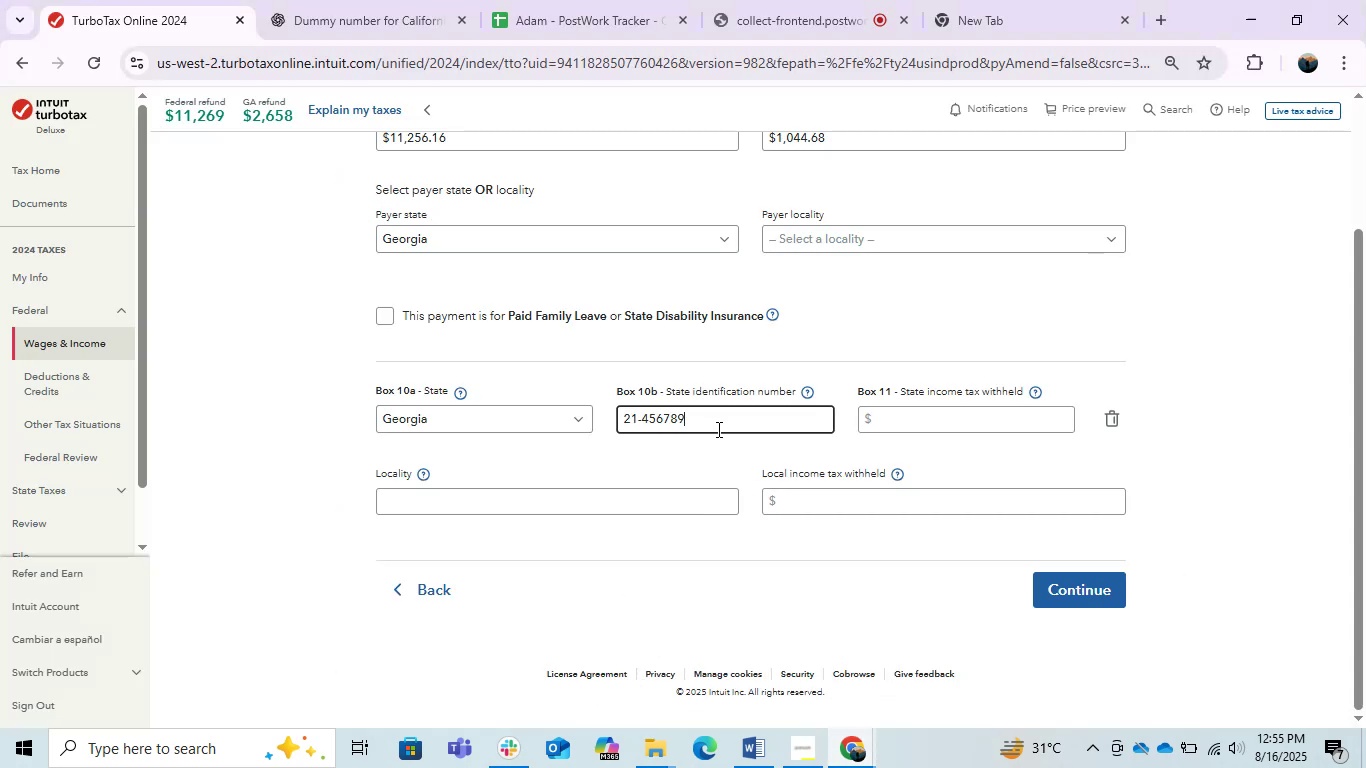 
key(Numpad9)
 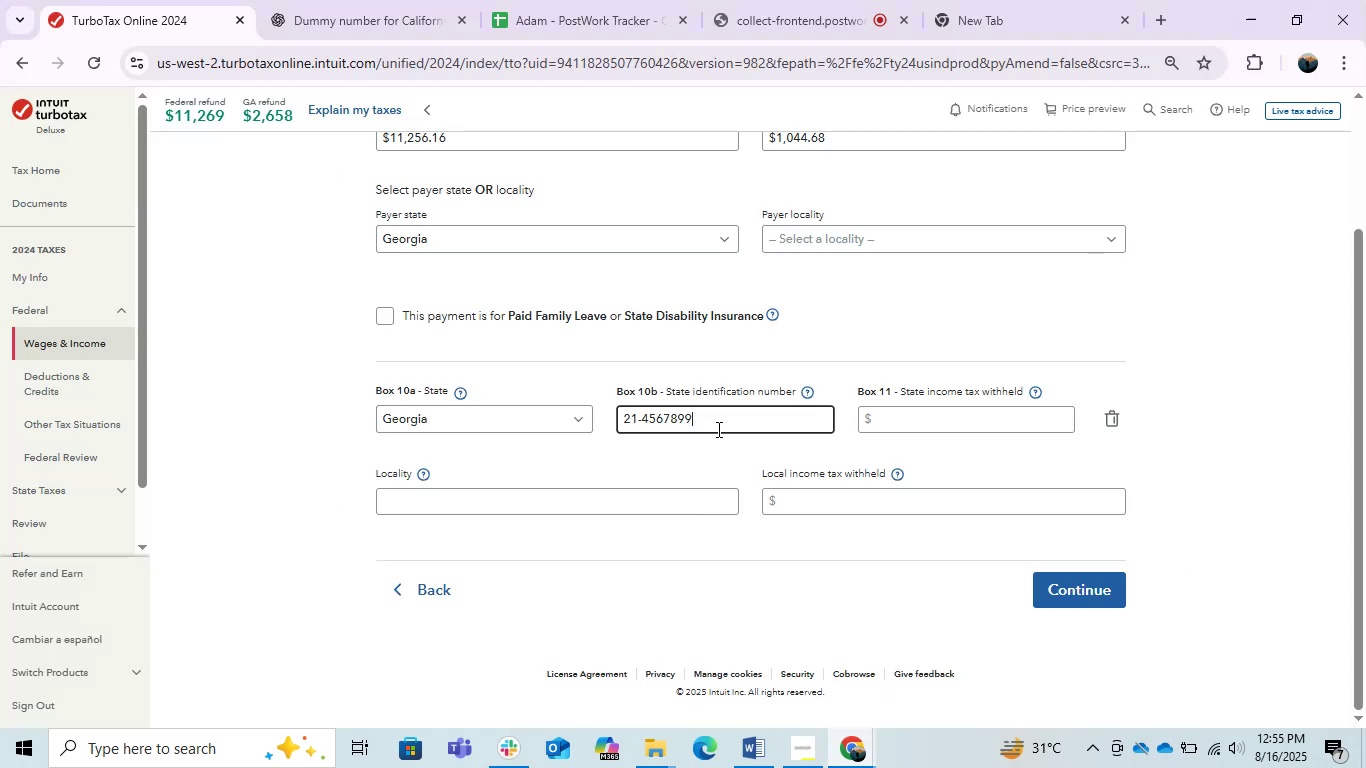 
key(Numpad9)
 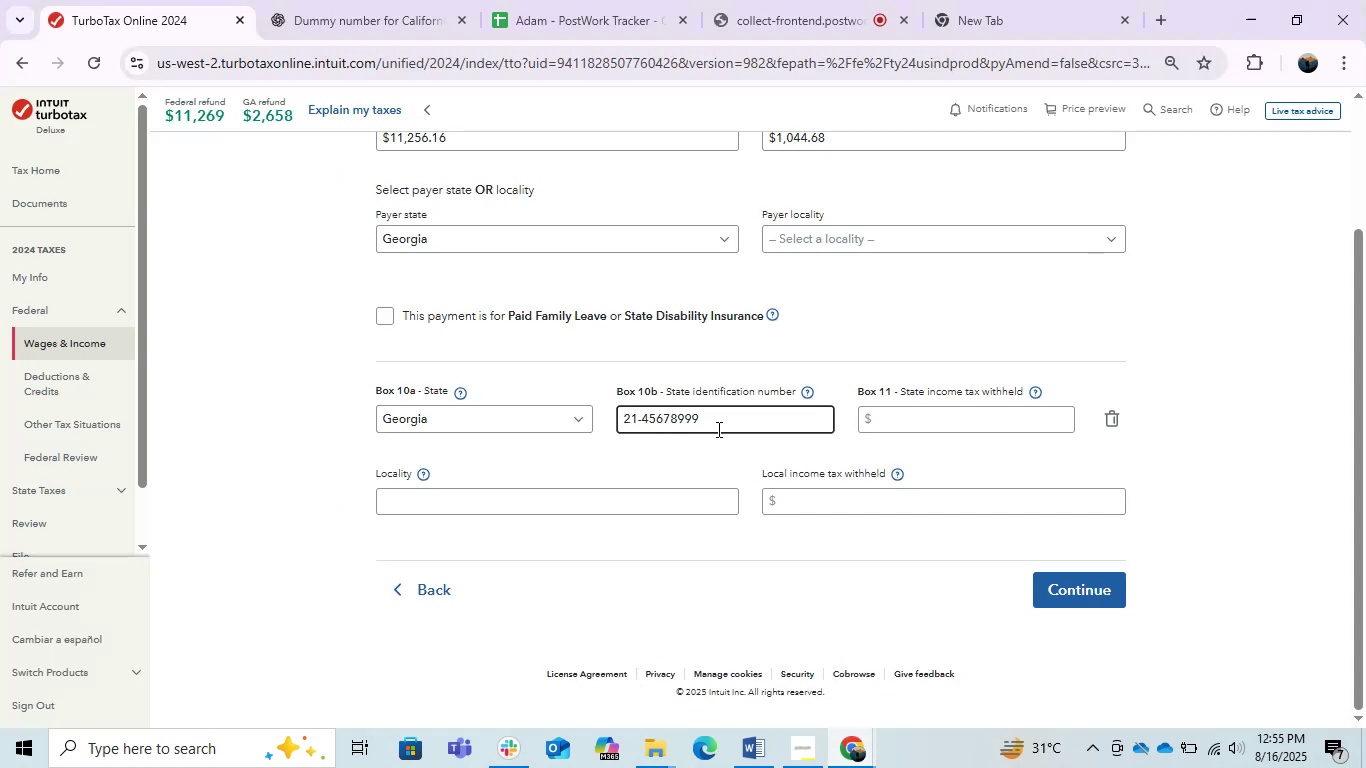 
key(Numpad9)
 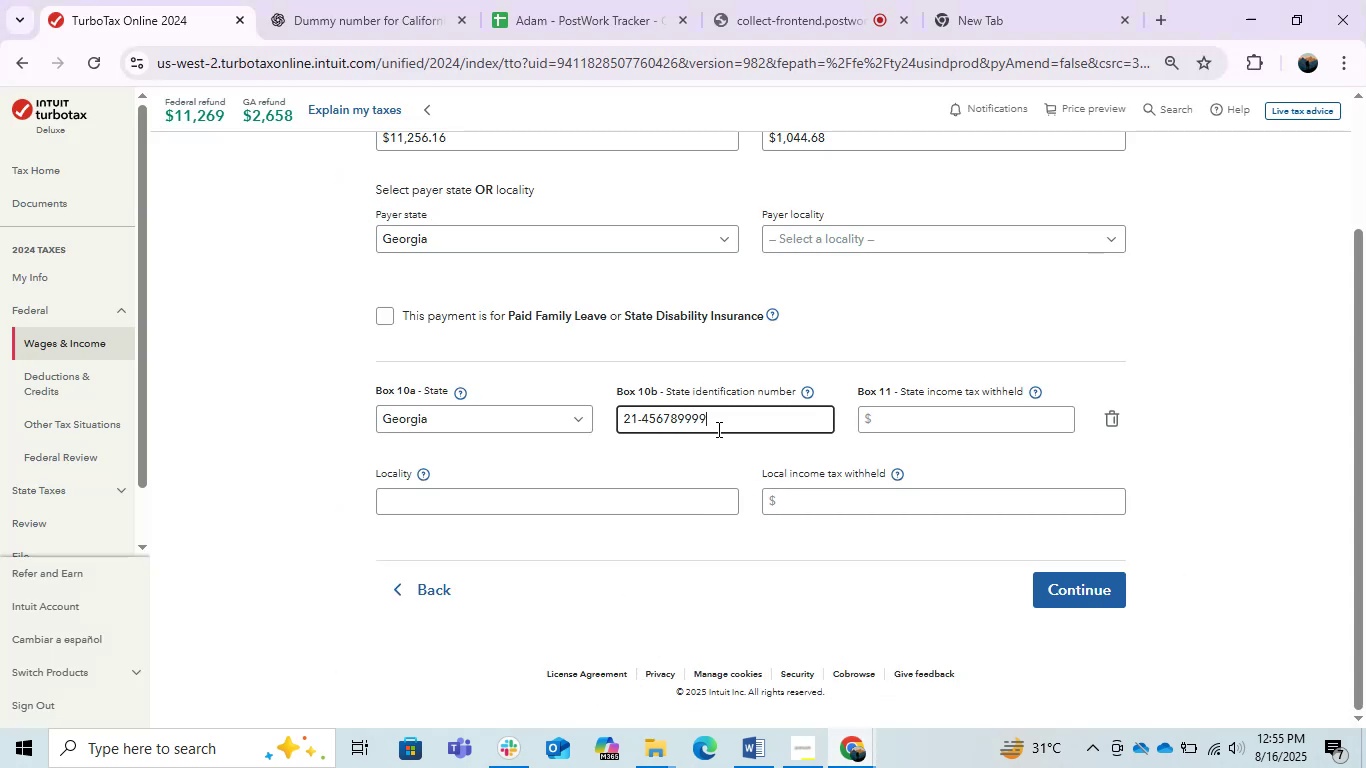 
key(Numpad9)
 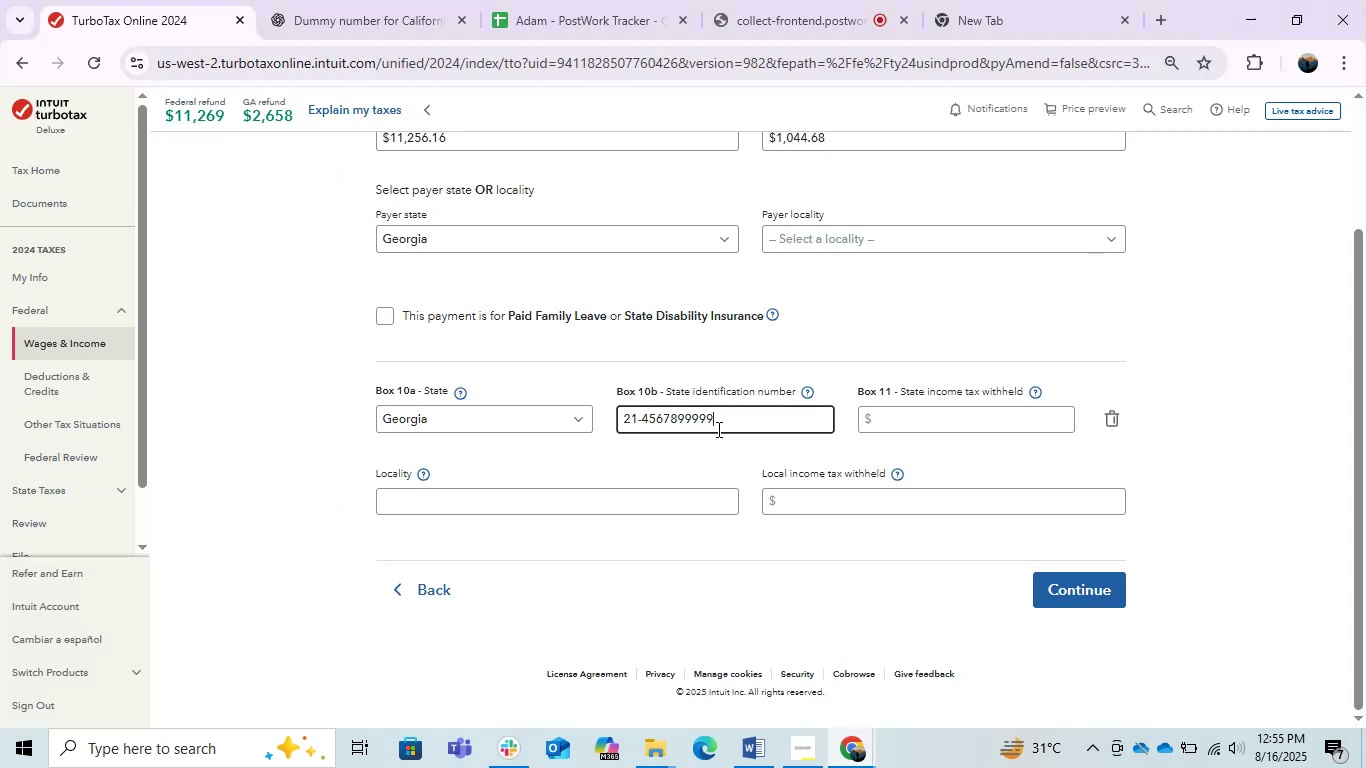 
key(Numpad9)
 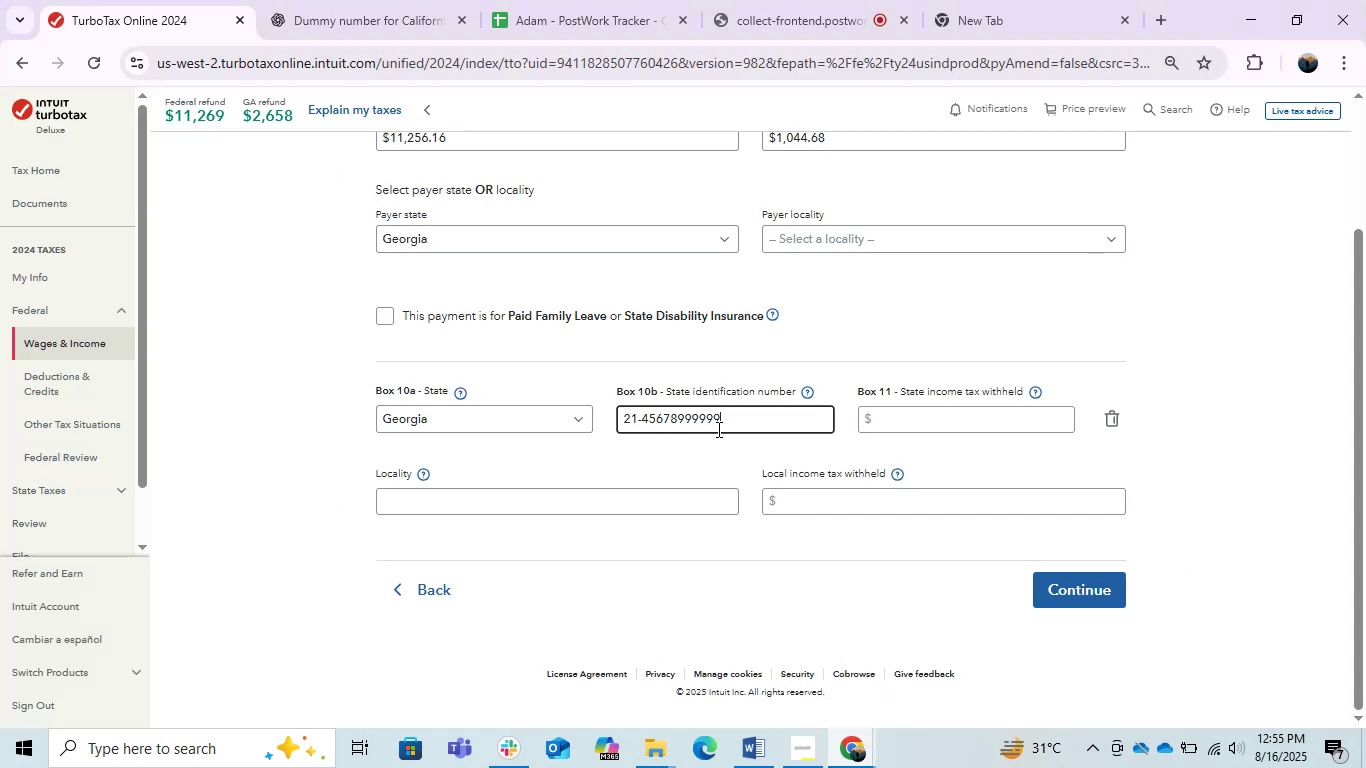 
key(Numpad9)
 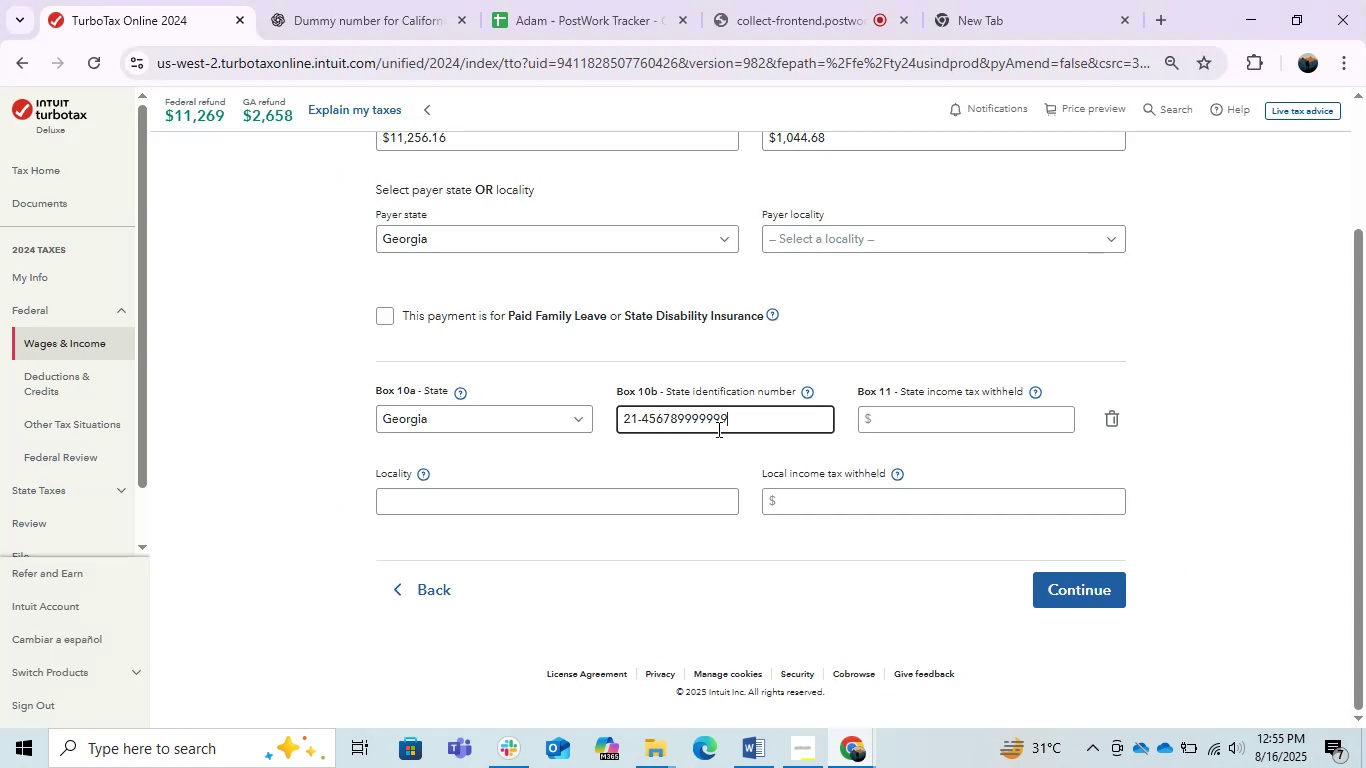 
key(Numpad9)
 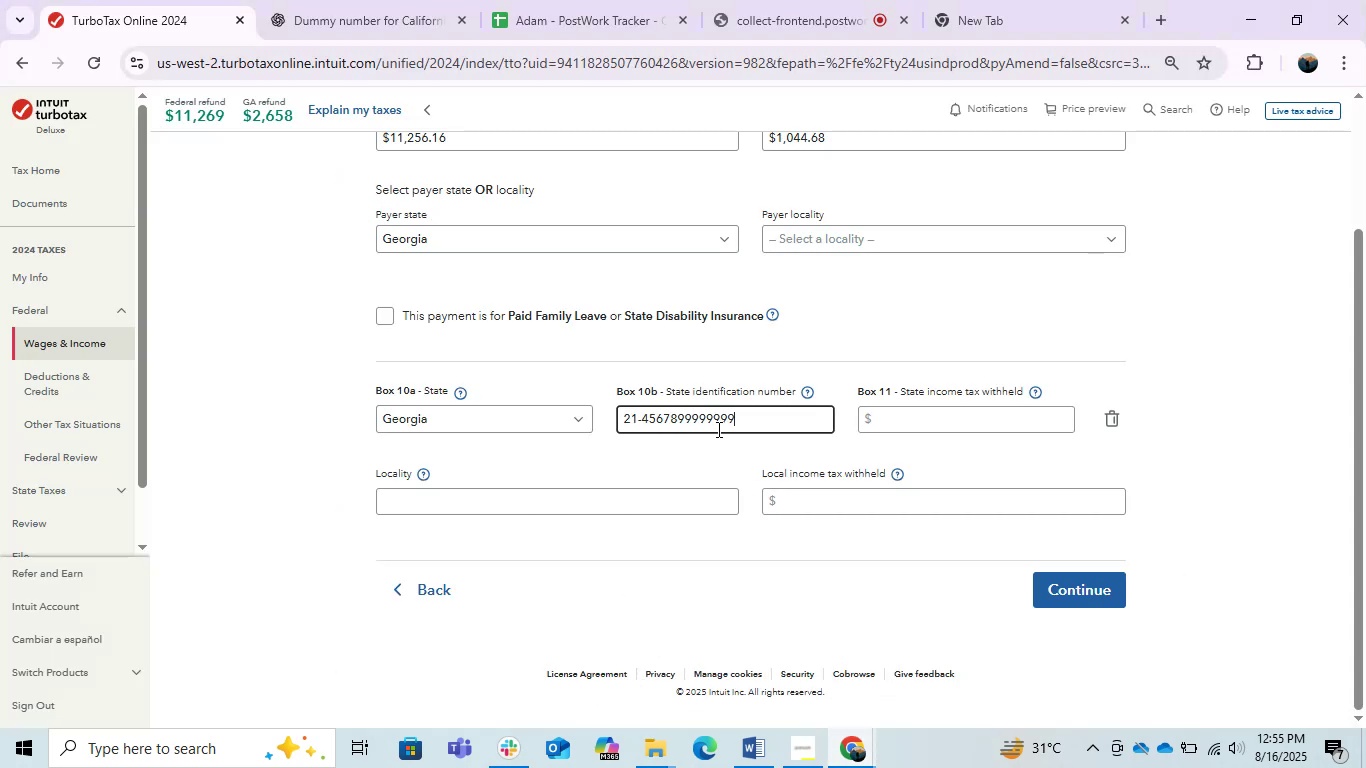 
key(Numpad9)
 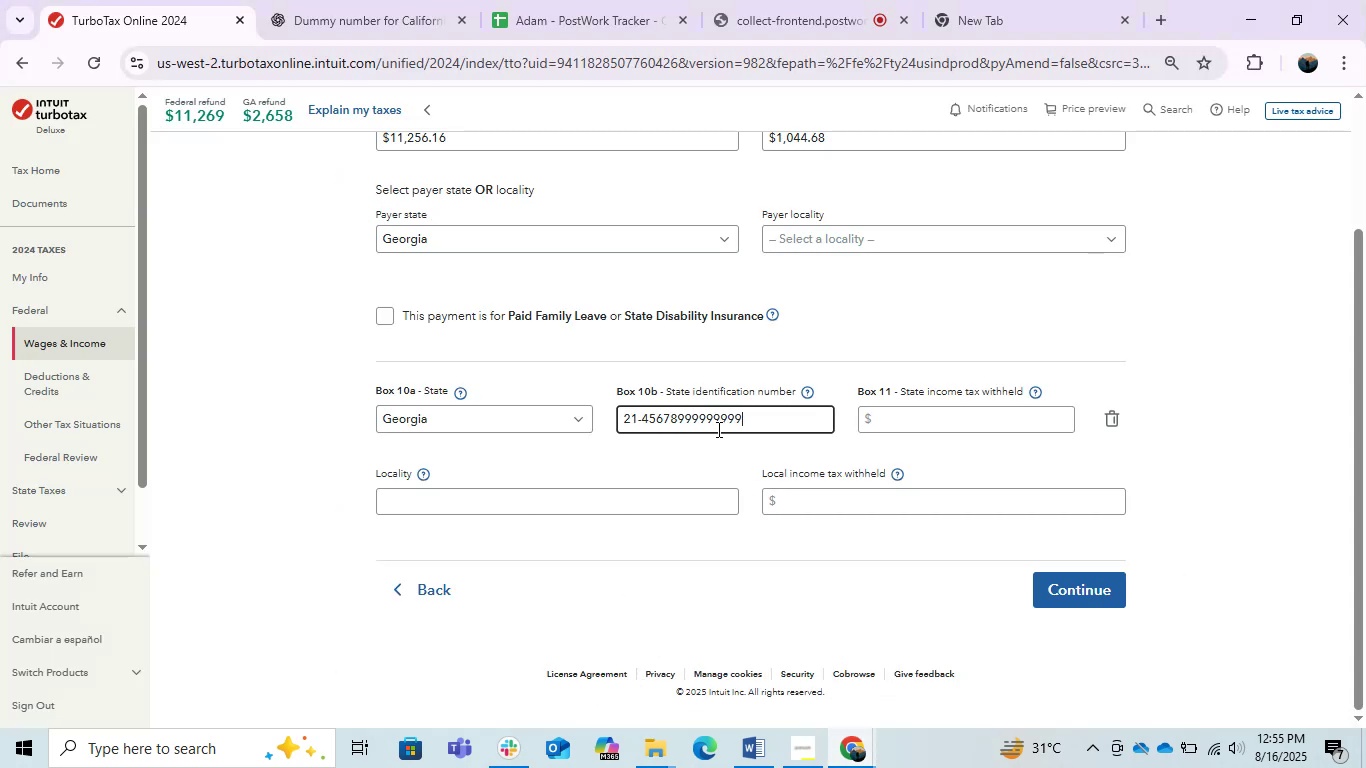 
key(Numpad9)
 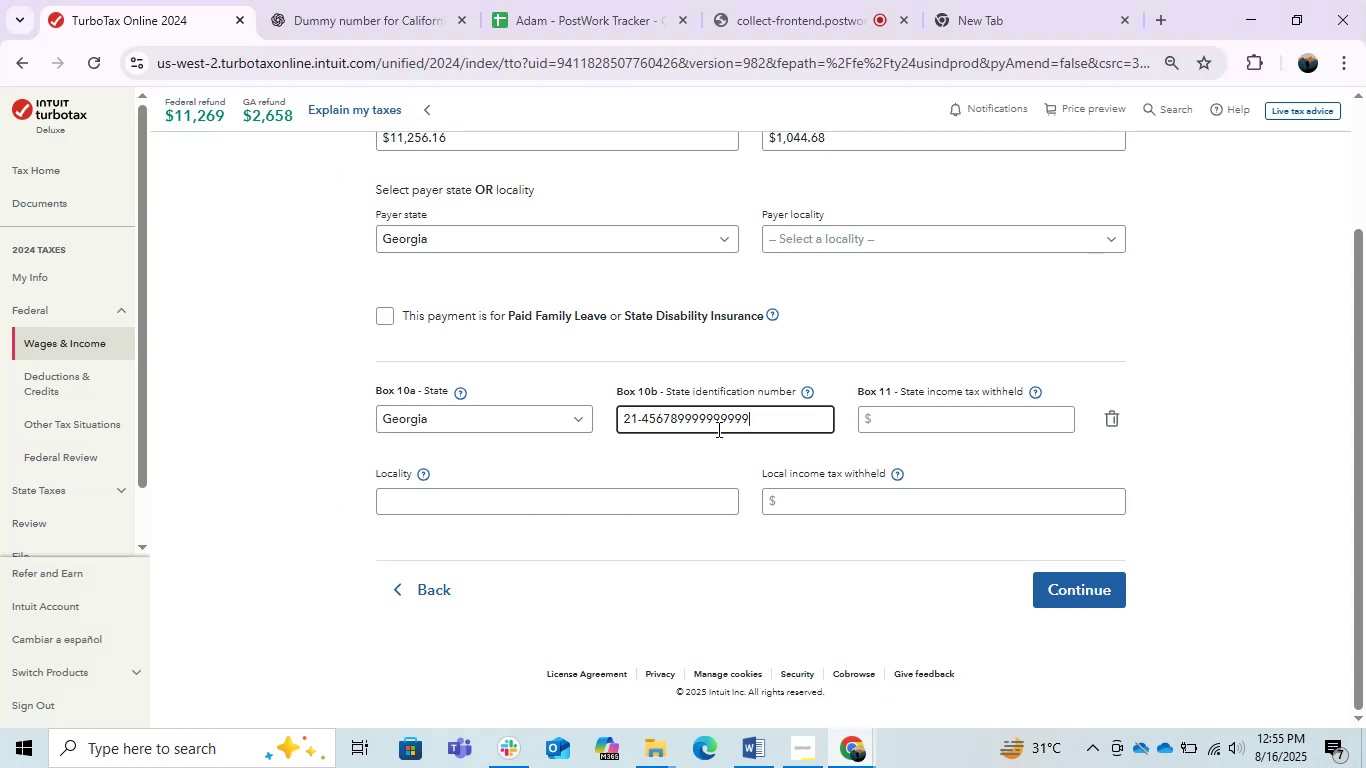 
hold_key(key=Backspace, duration=0.65)
 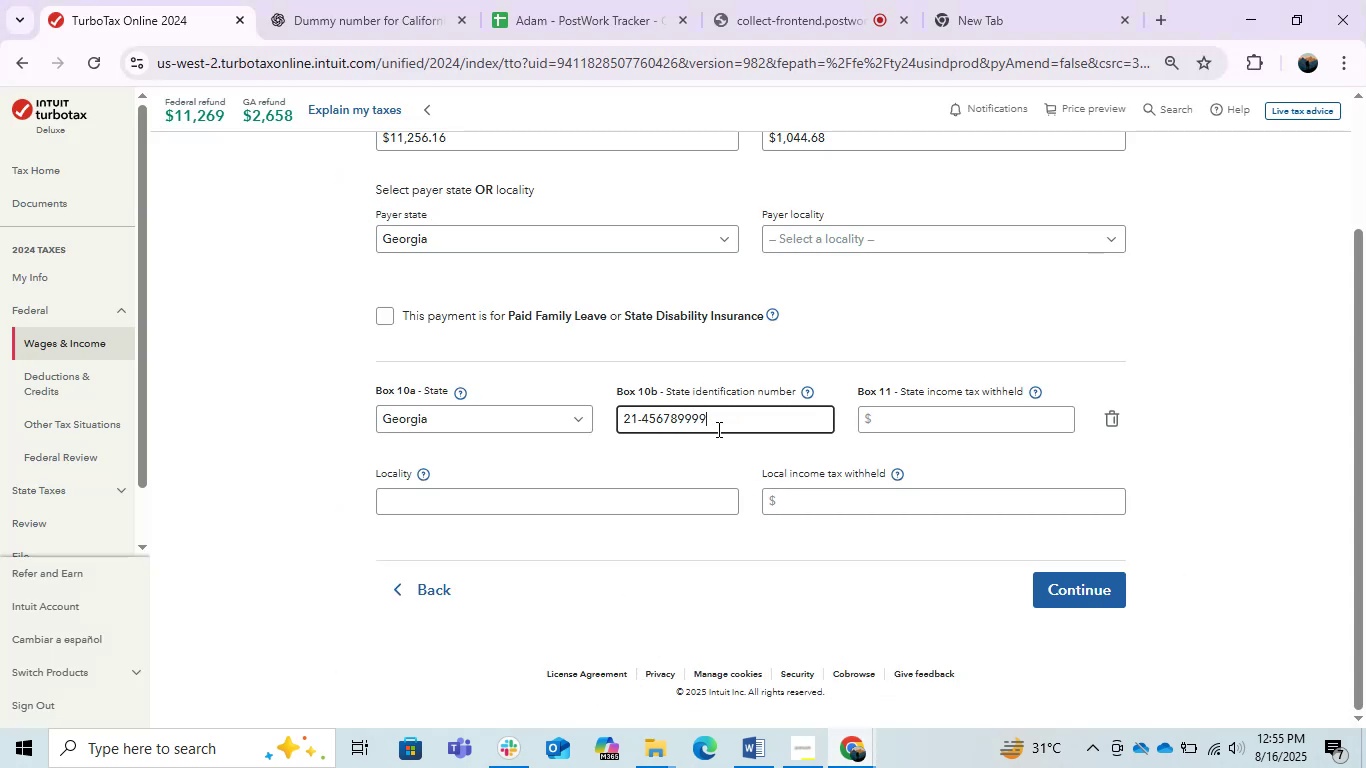 
key(Backspace)
 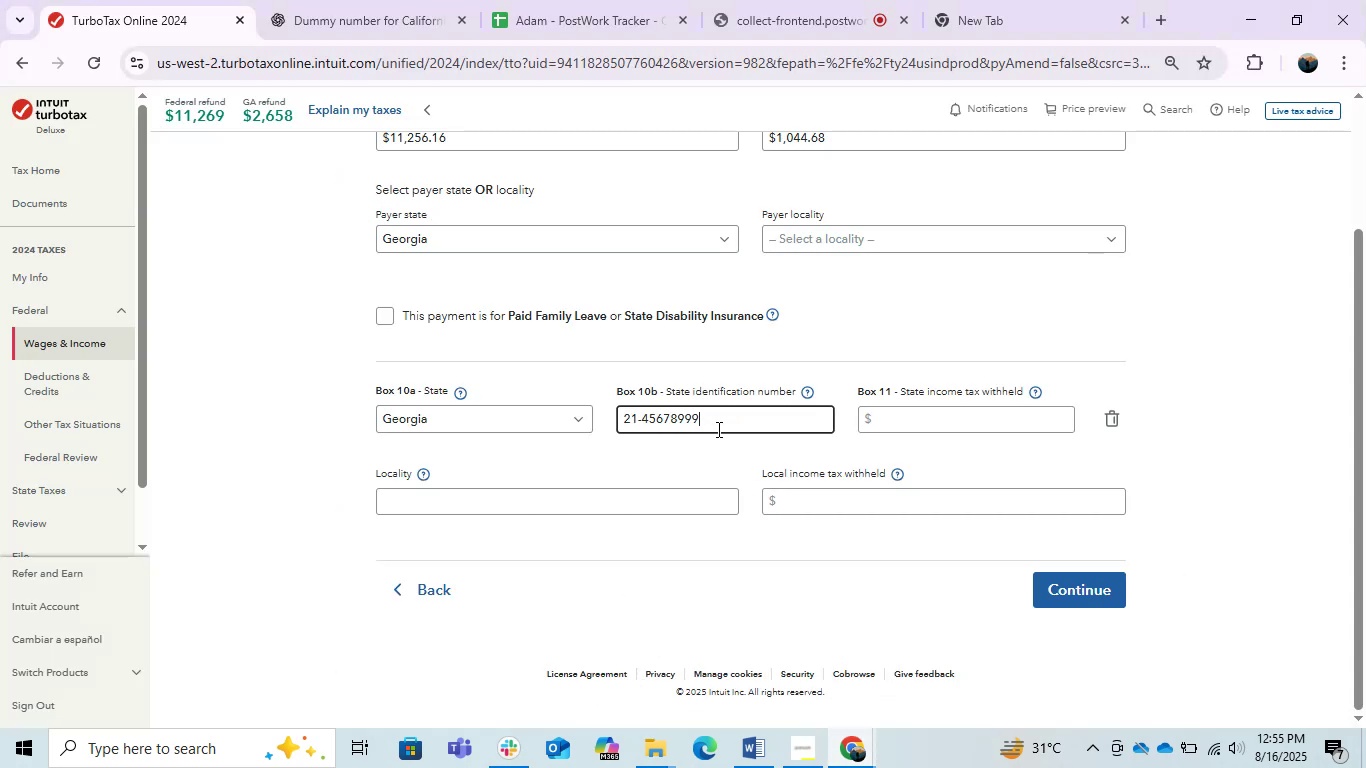 
key(Backspace)
 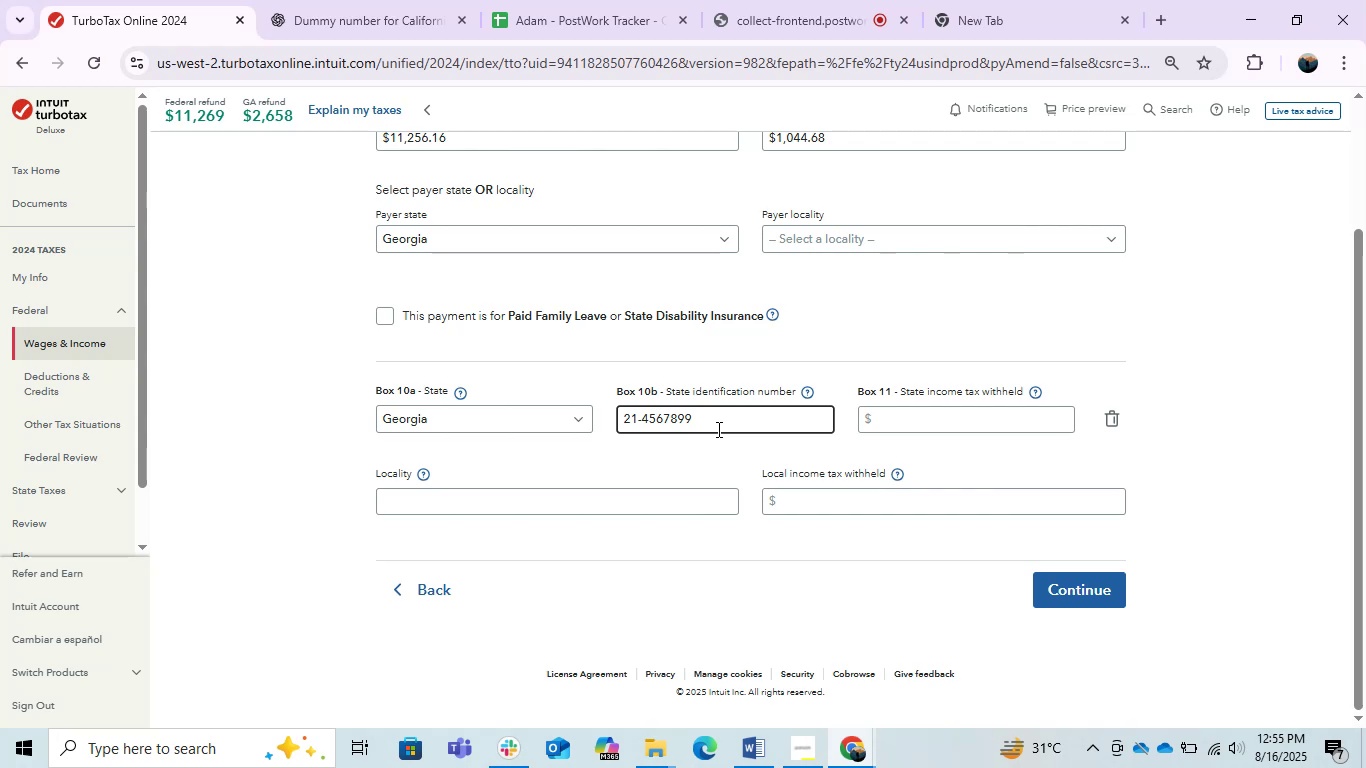 
key(Backspace)
 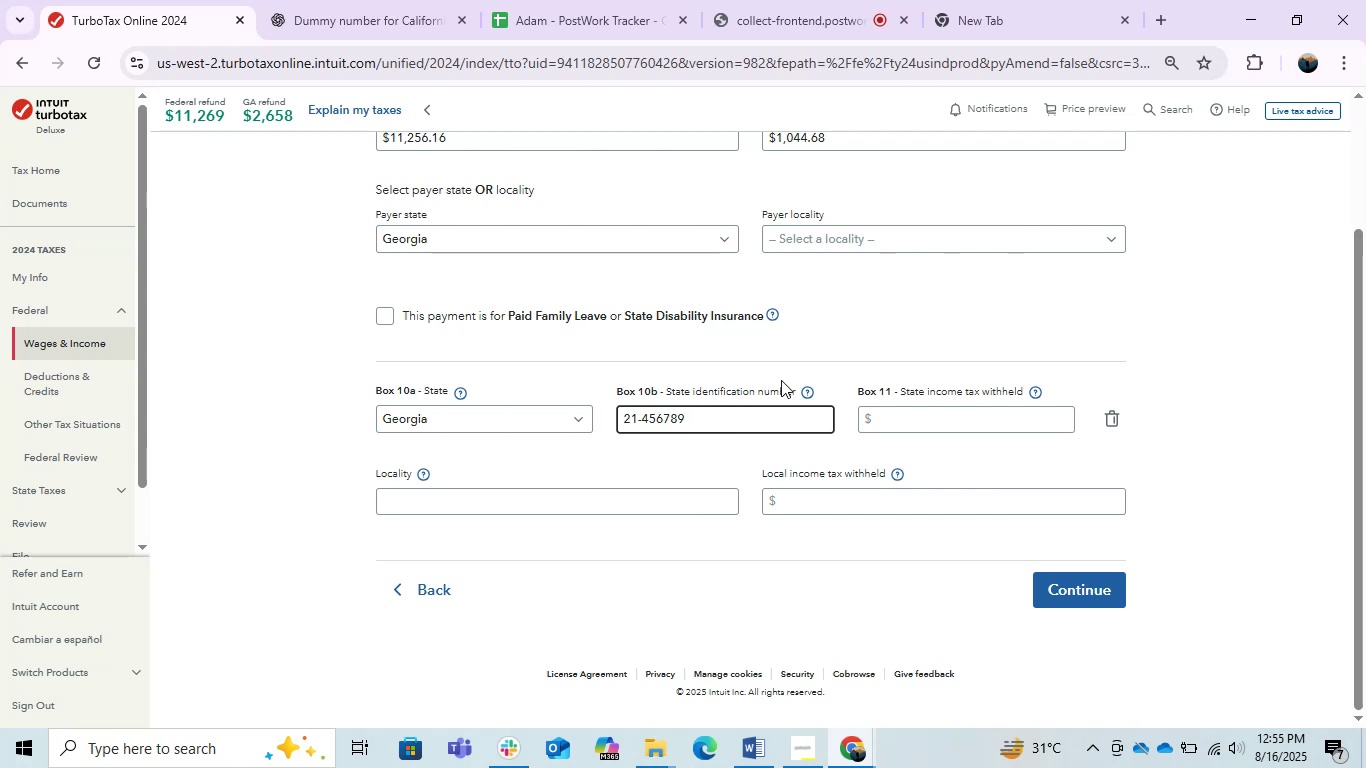 
left_click([846, 339])
 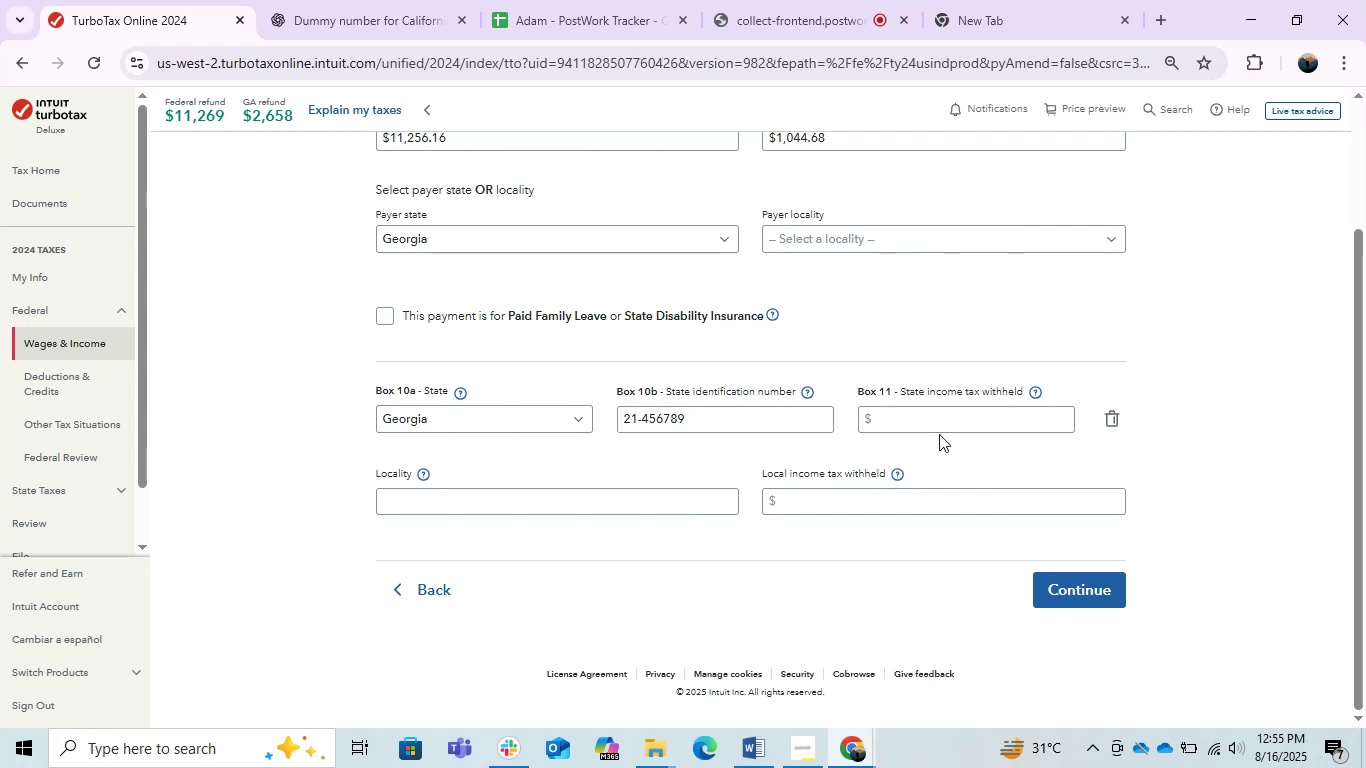 
left_click([931, 421])
 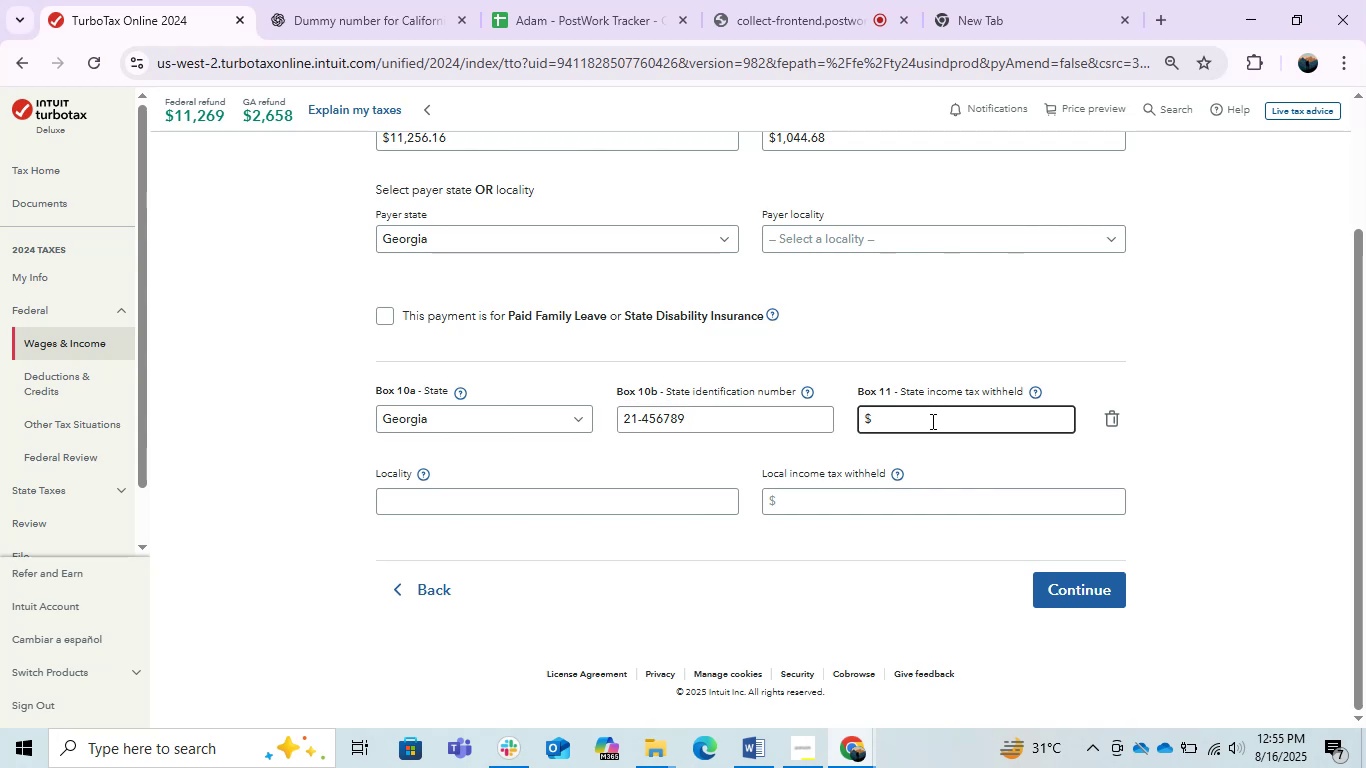 
key(Alt+AltLeft)
 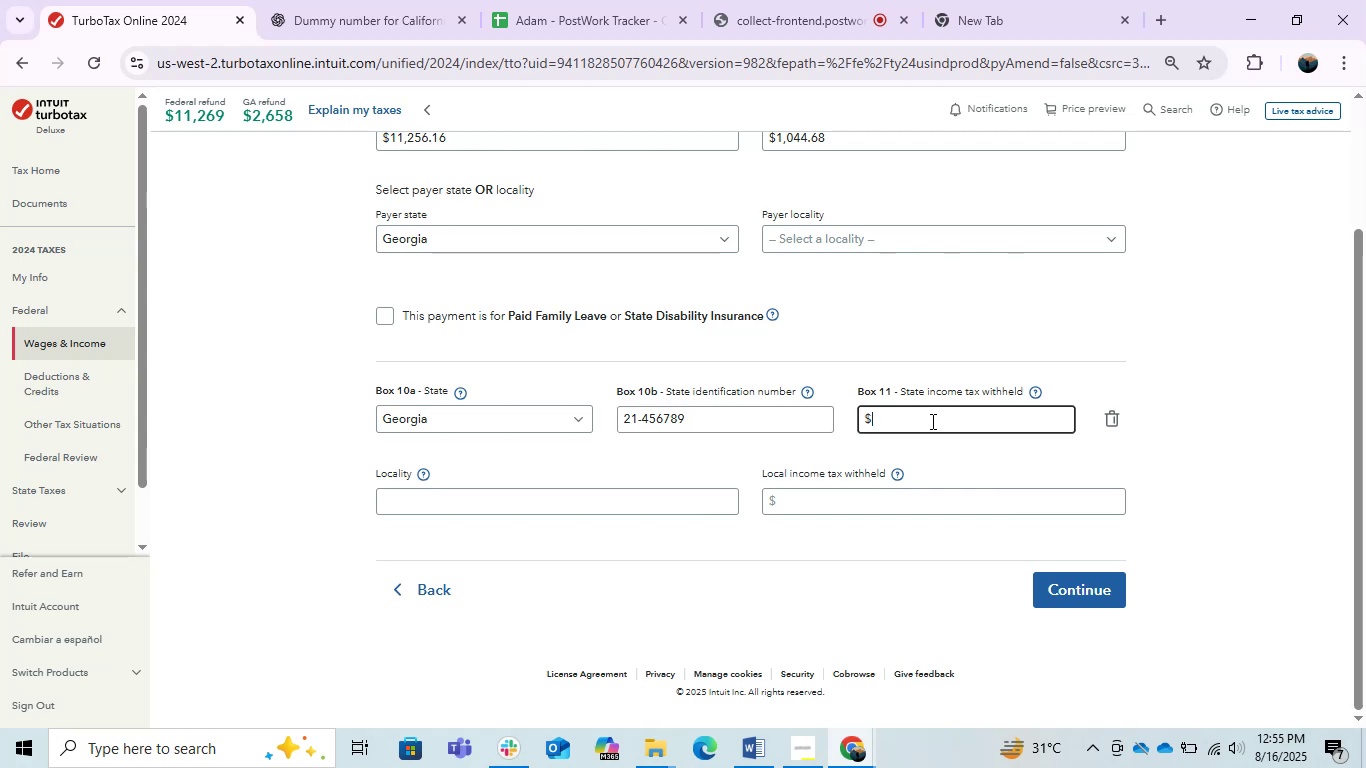 
key(Alt+Tab)
 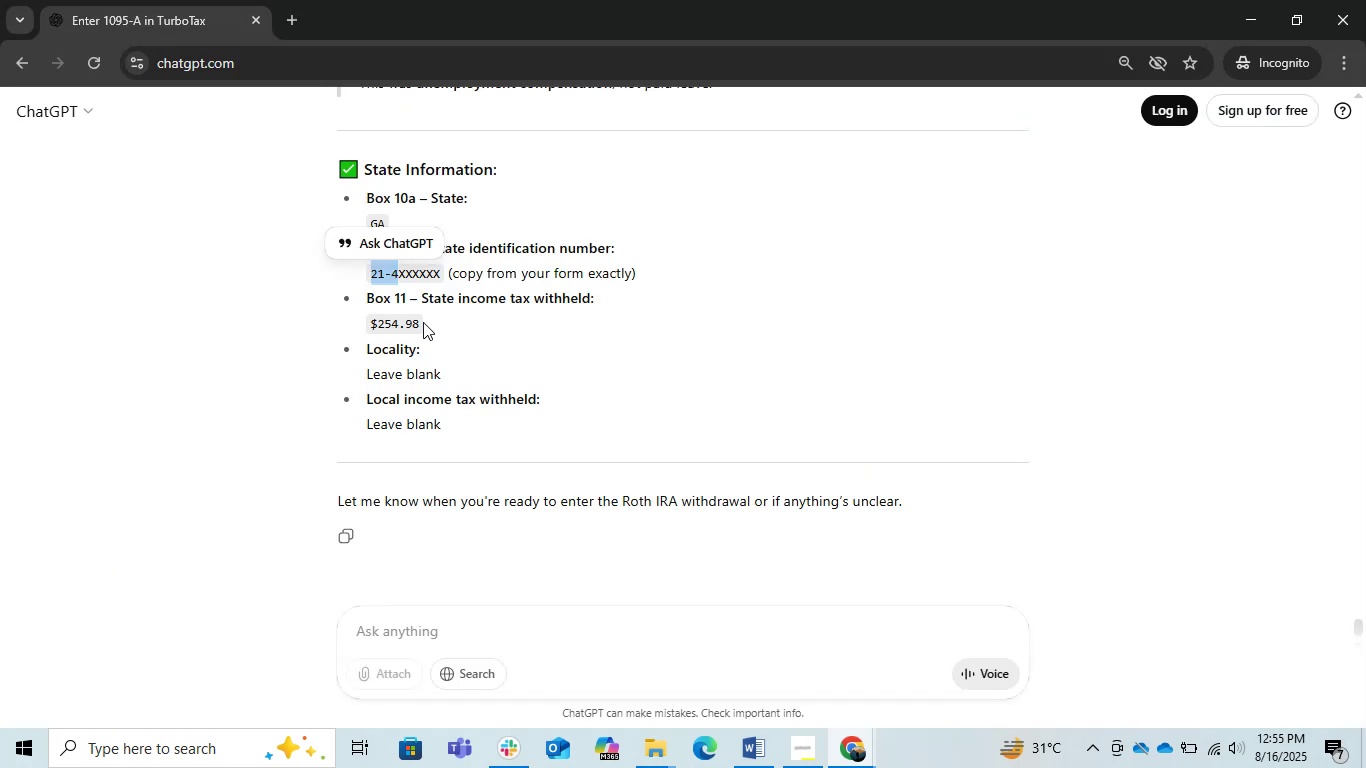 
left_click_drag(start_coordinate=[414, 322], to_coordinate=[381, 323])
 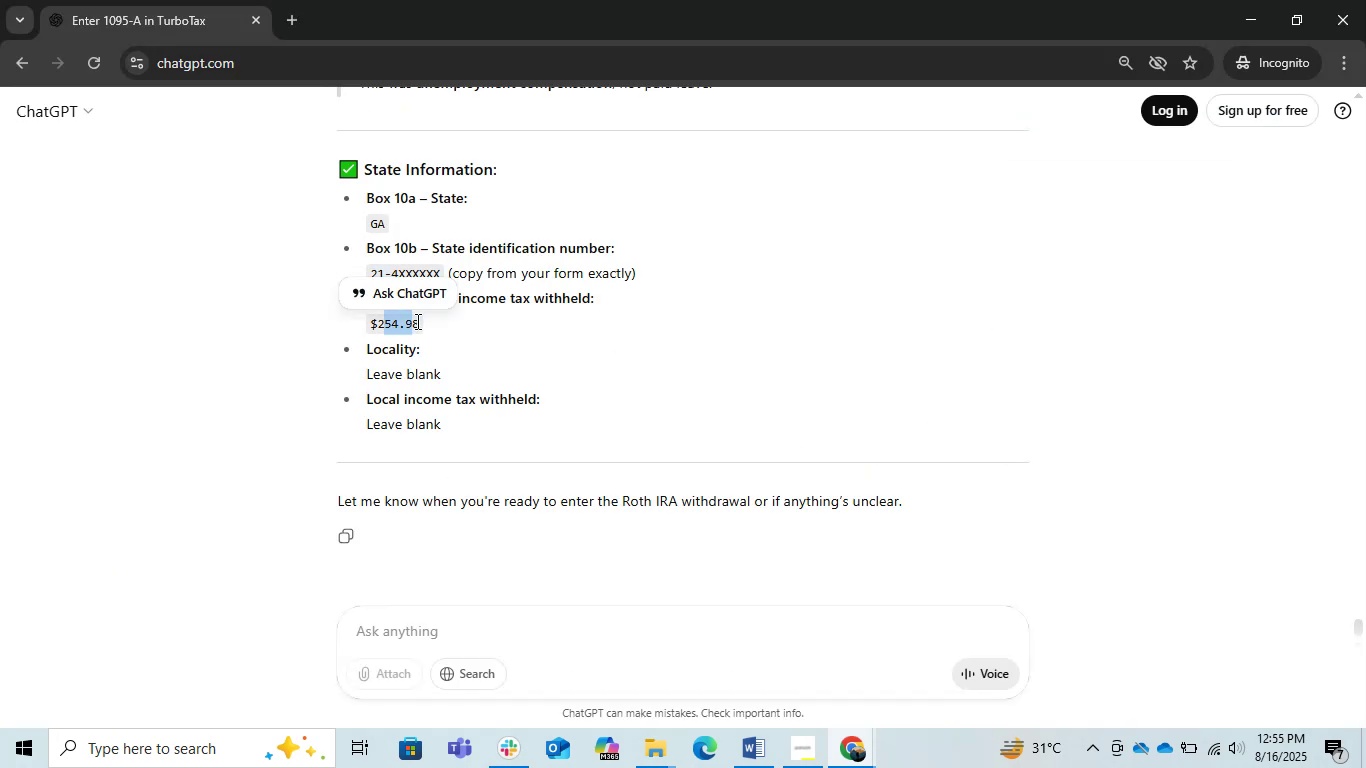 
left_click_drag(start_coordinate=[426, 321], to_coordinate=[375, 326])
 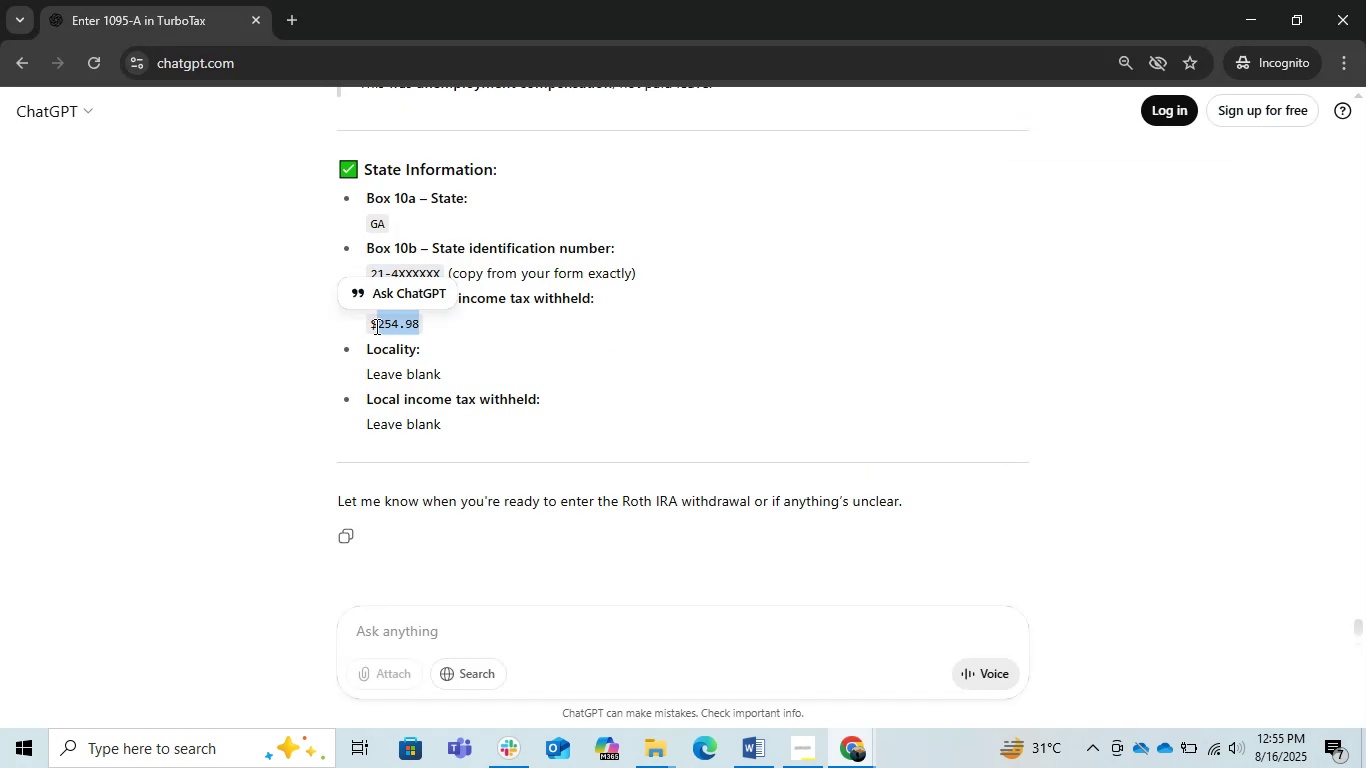 
key(Control+C)
 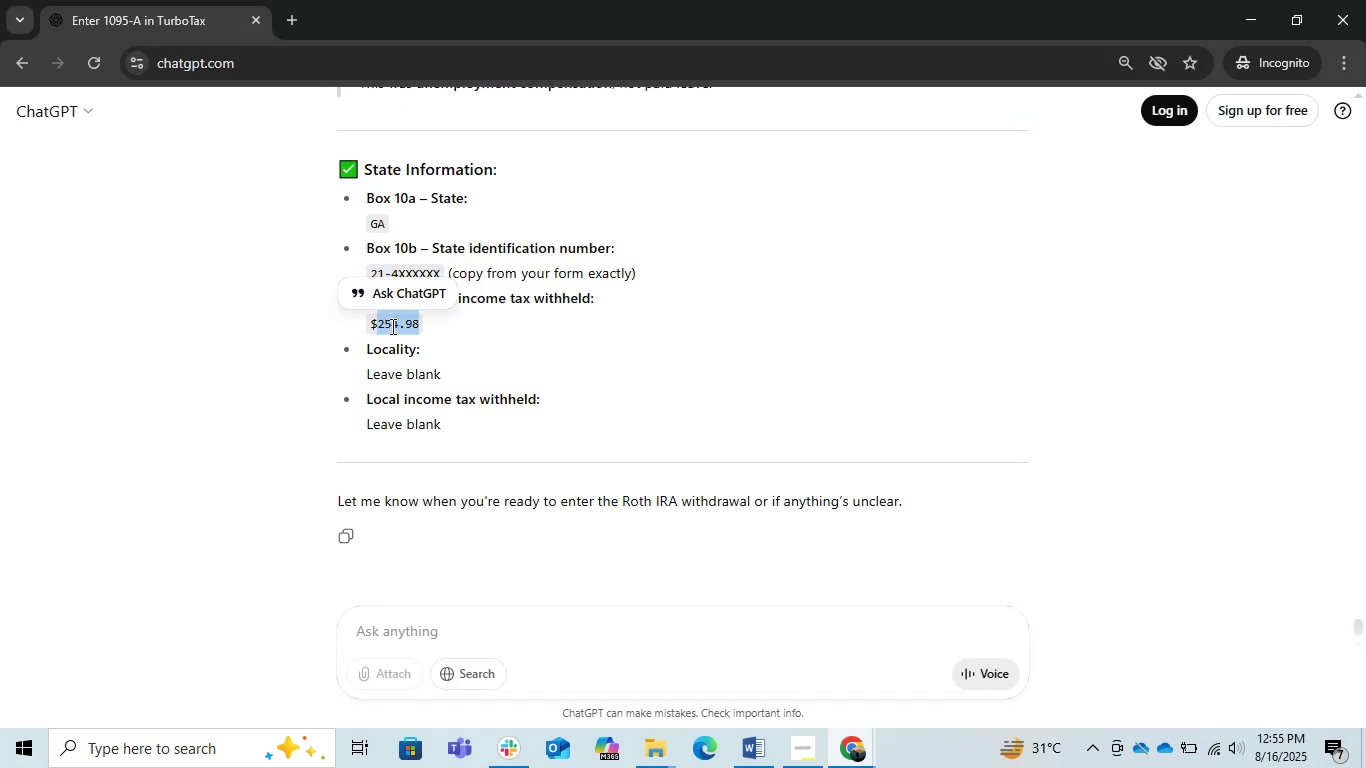 
key(Alt+Tab)
 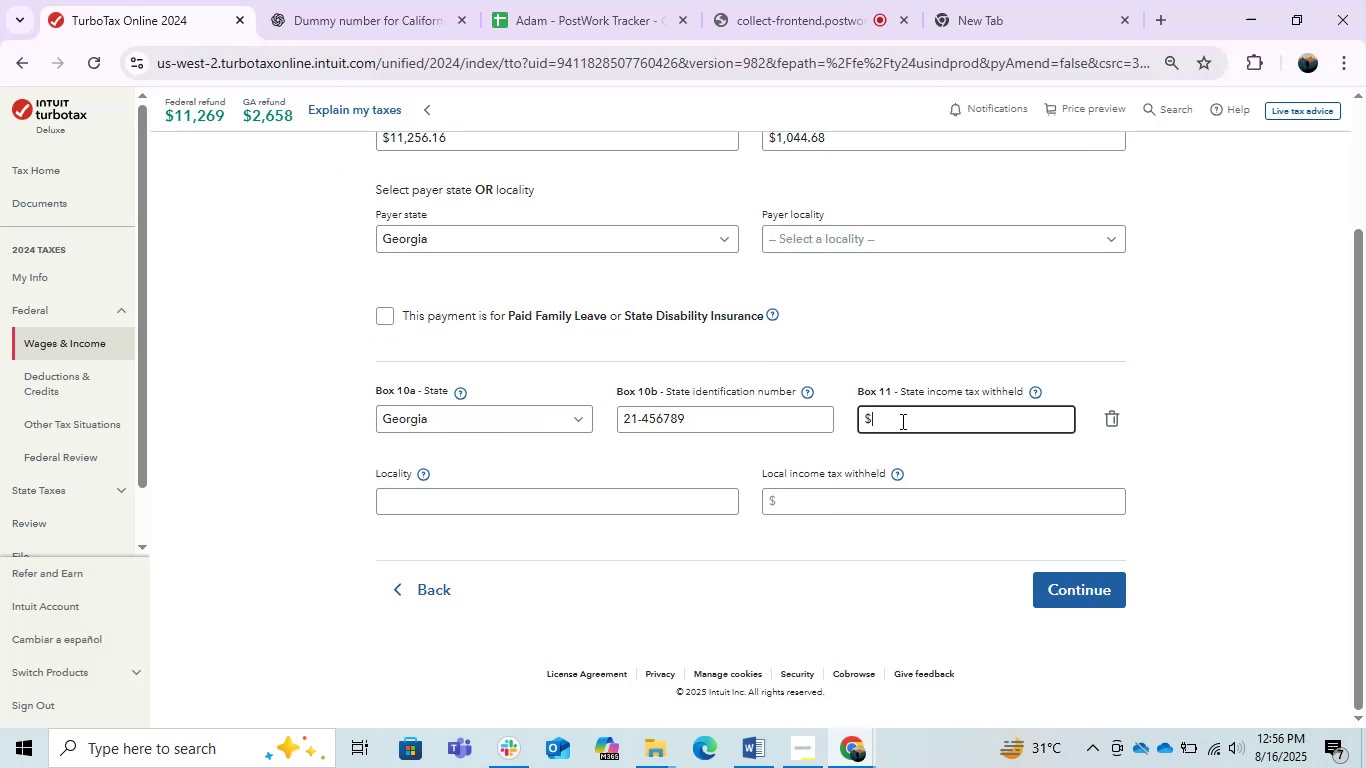 
key(Control+V)
 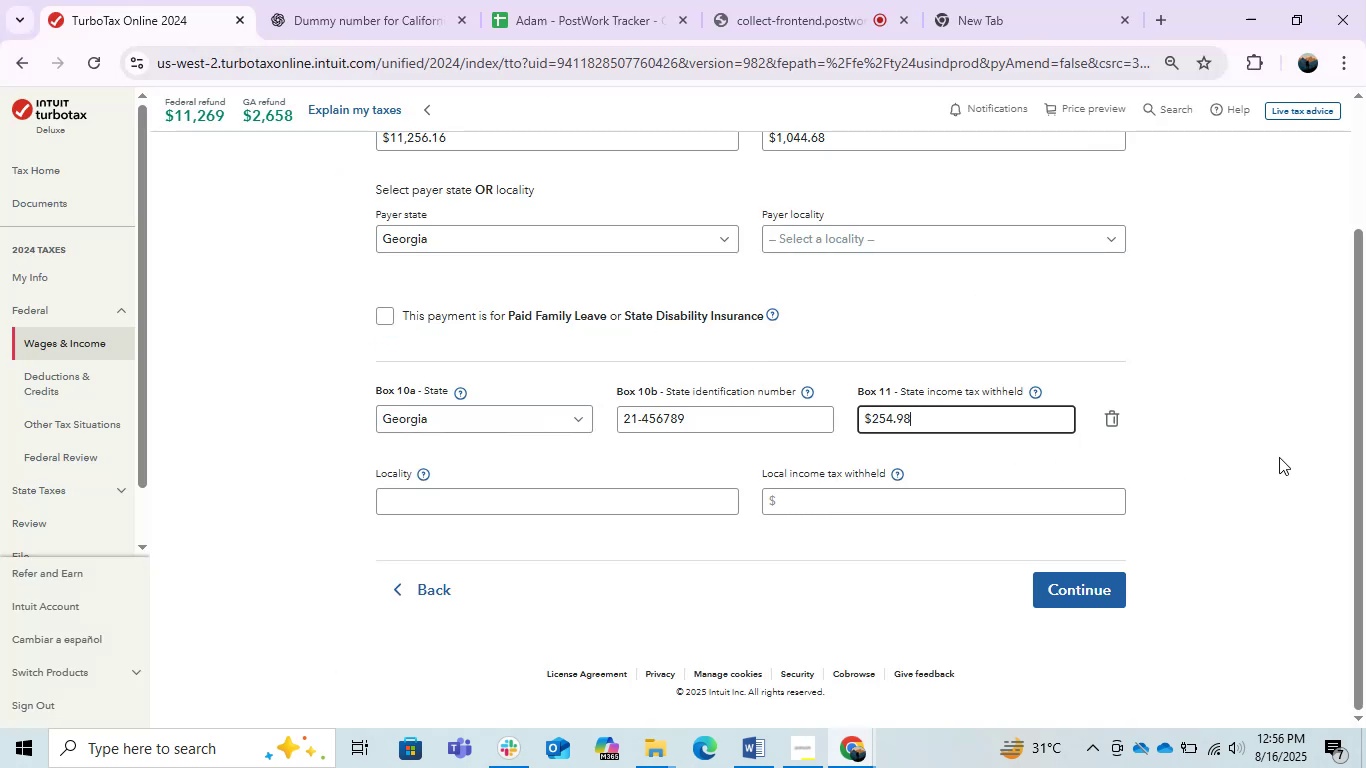 
left_click([1279, 457])
 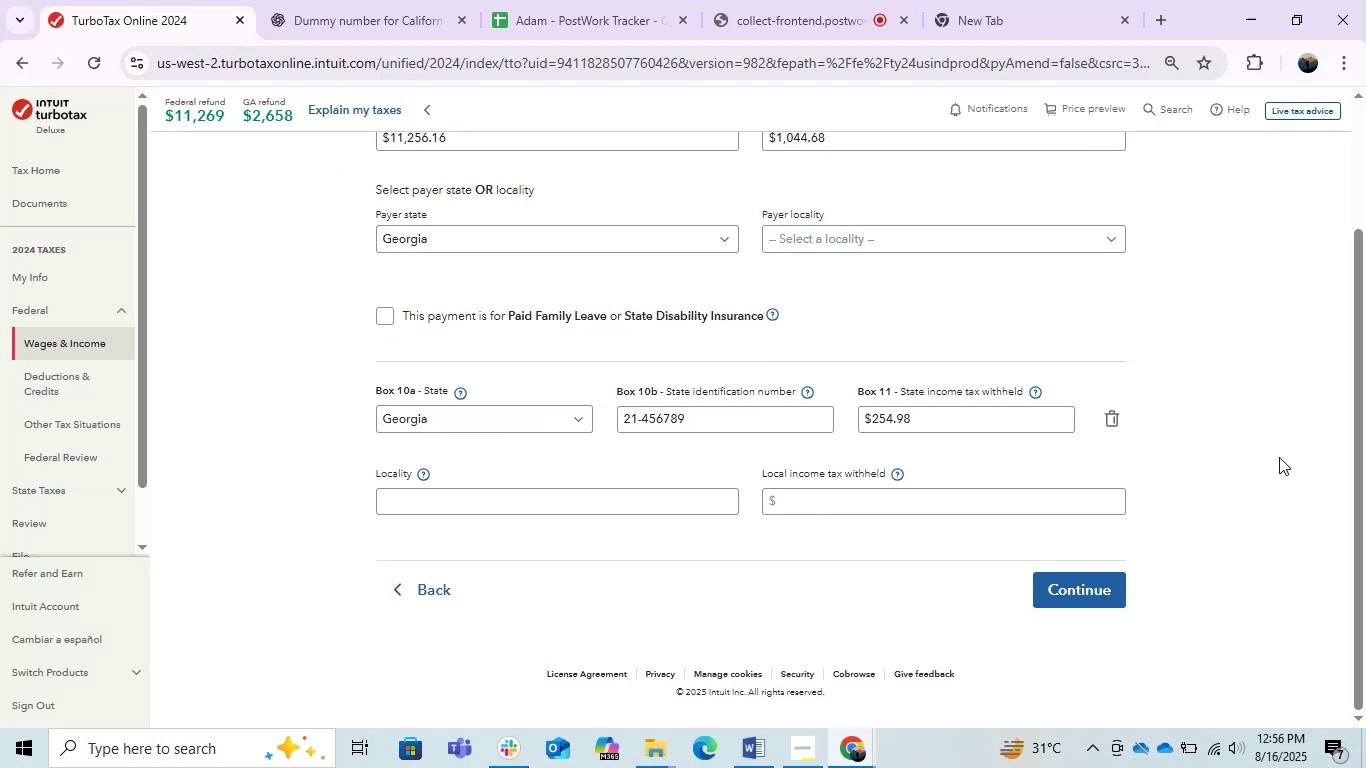 
key(Alt+AltLeft)
 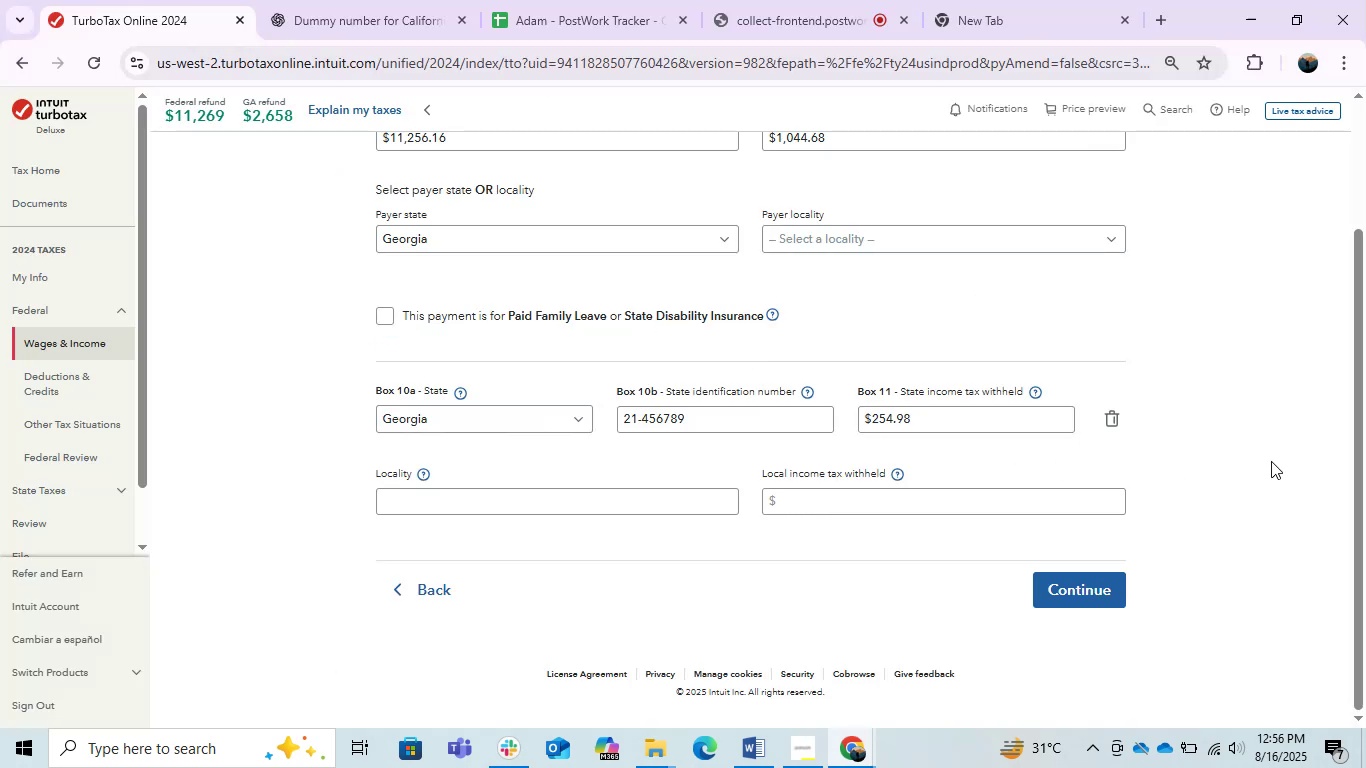 
key(Alt+Tab)
 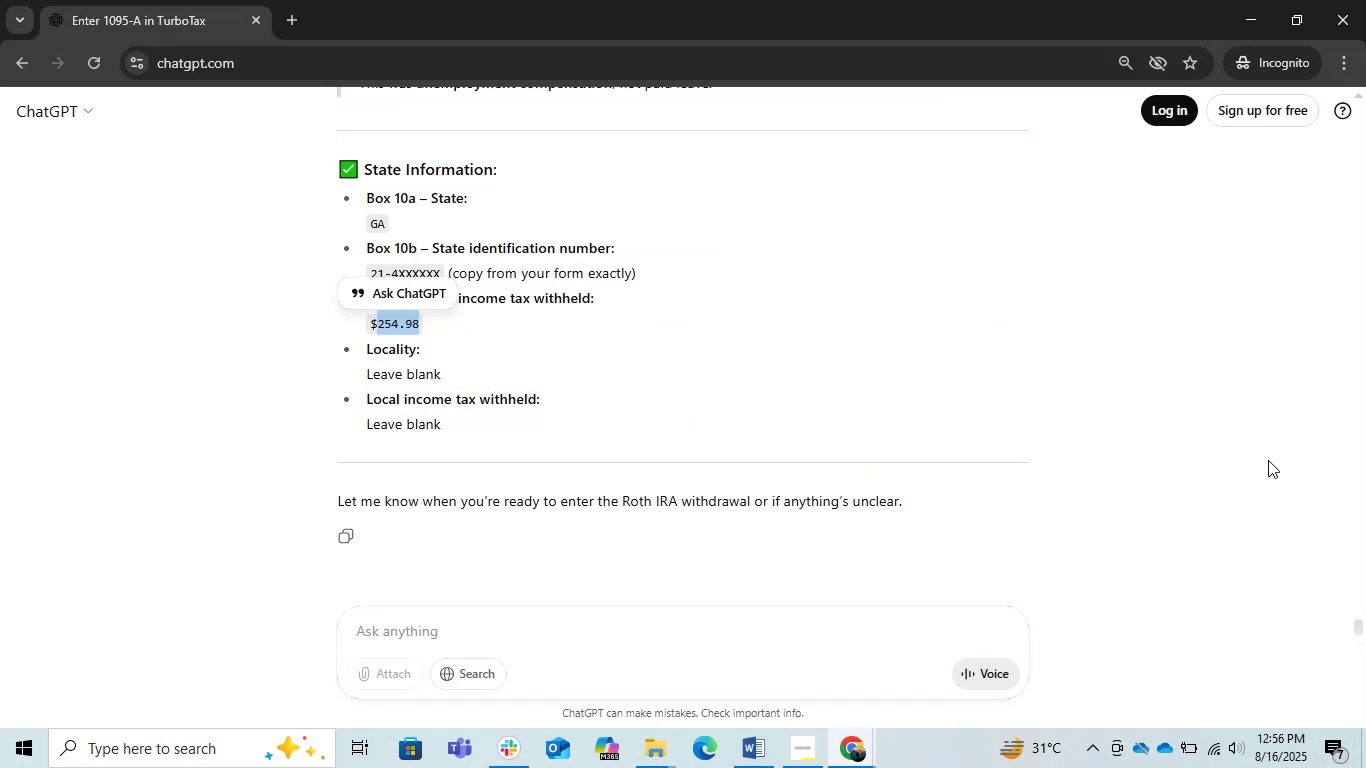 
left_click([1087, 367])
 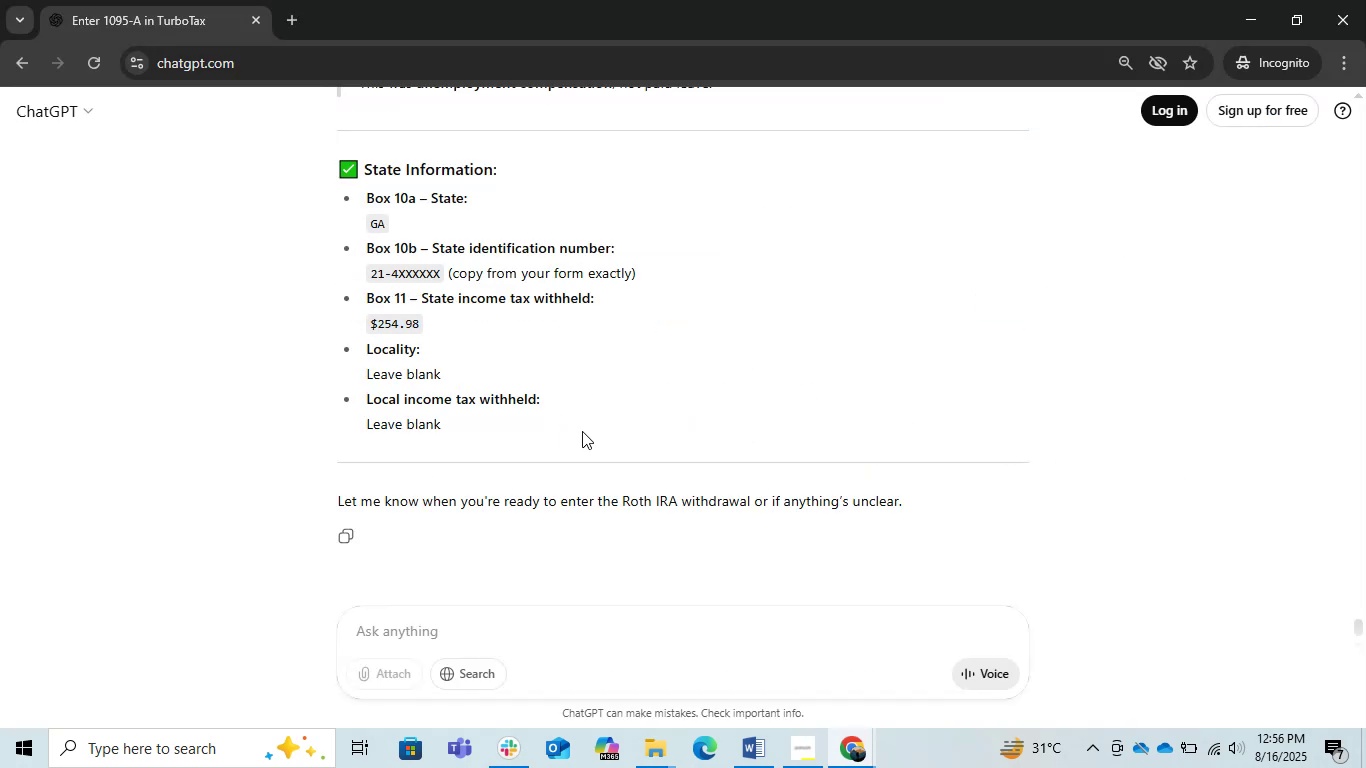 
key(Alt+AltLeft)
 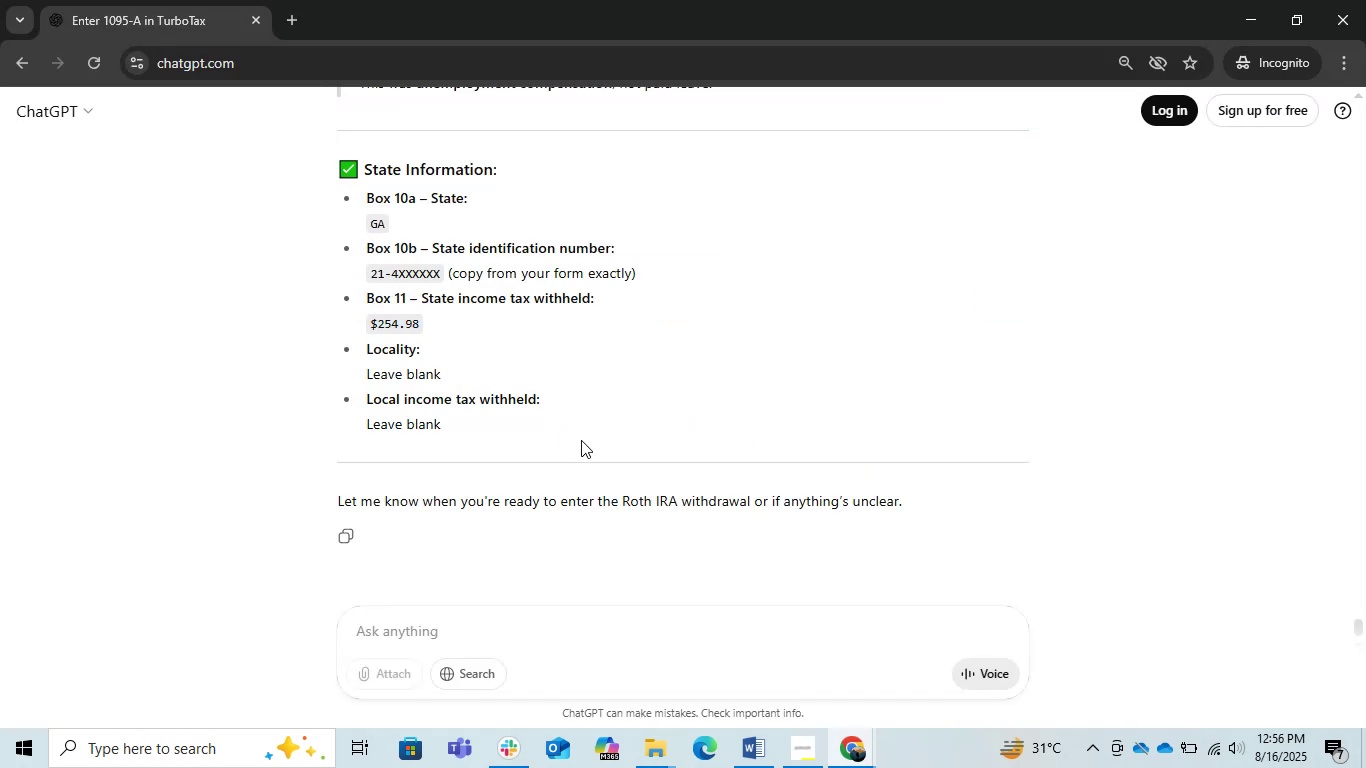 
key(Alt+Tab)
 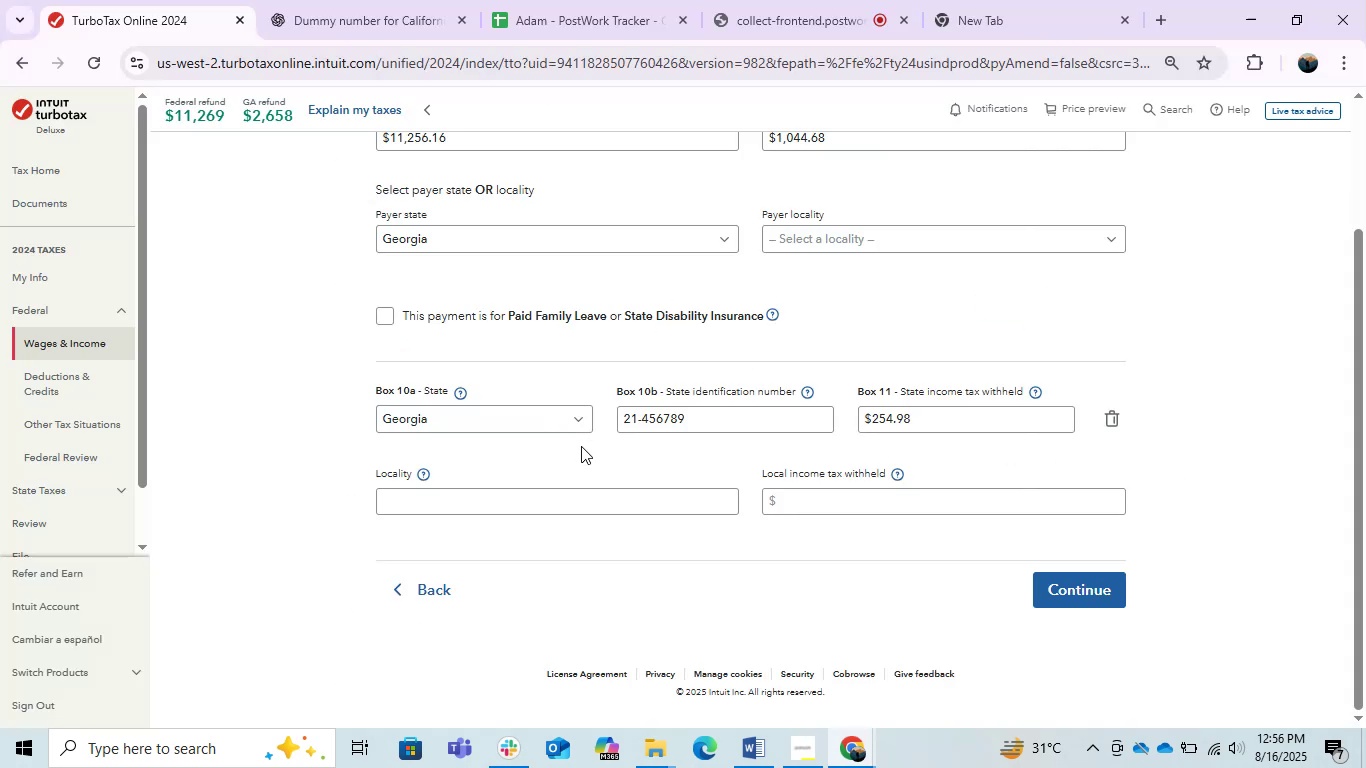 
left_click([685, 580])
 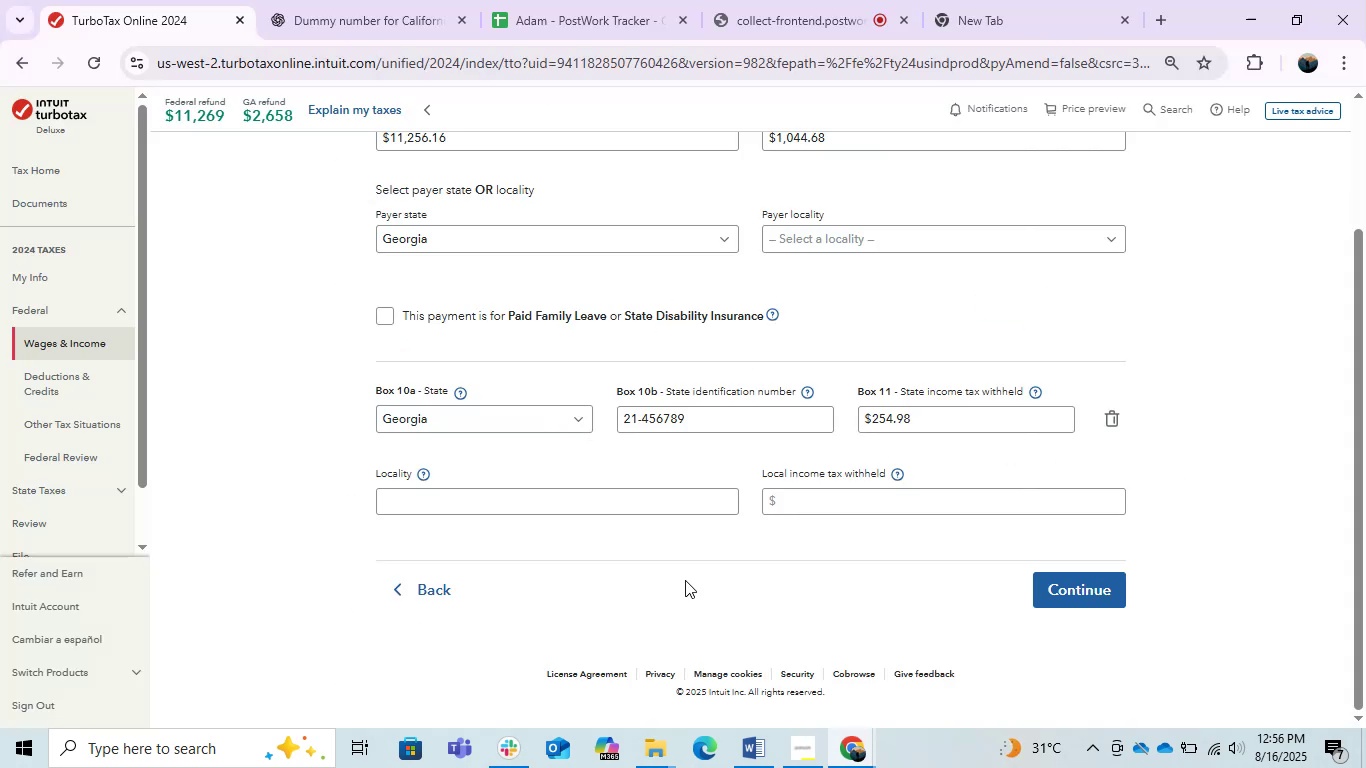 
key(Alt+AltLeft)
 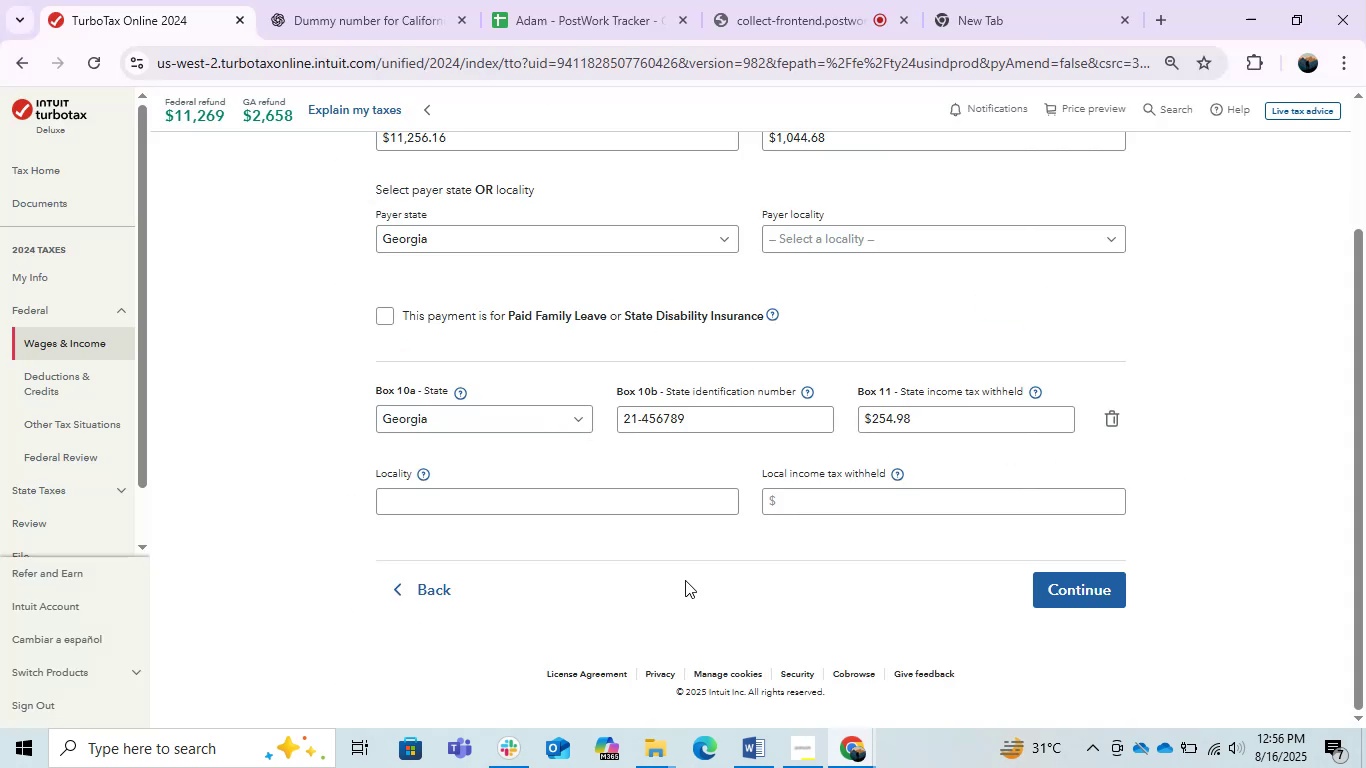 
key(Alt+Tab)
 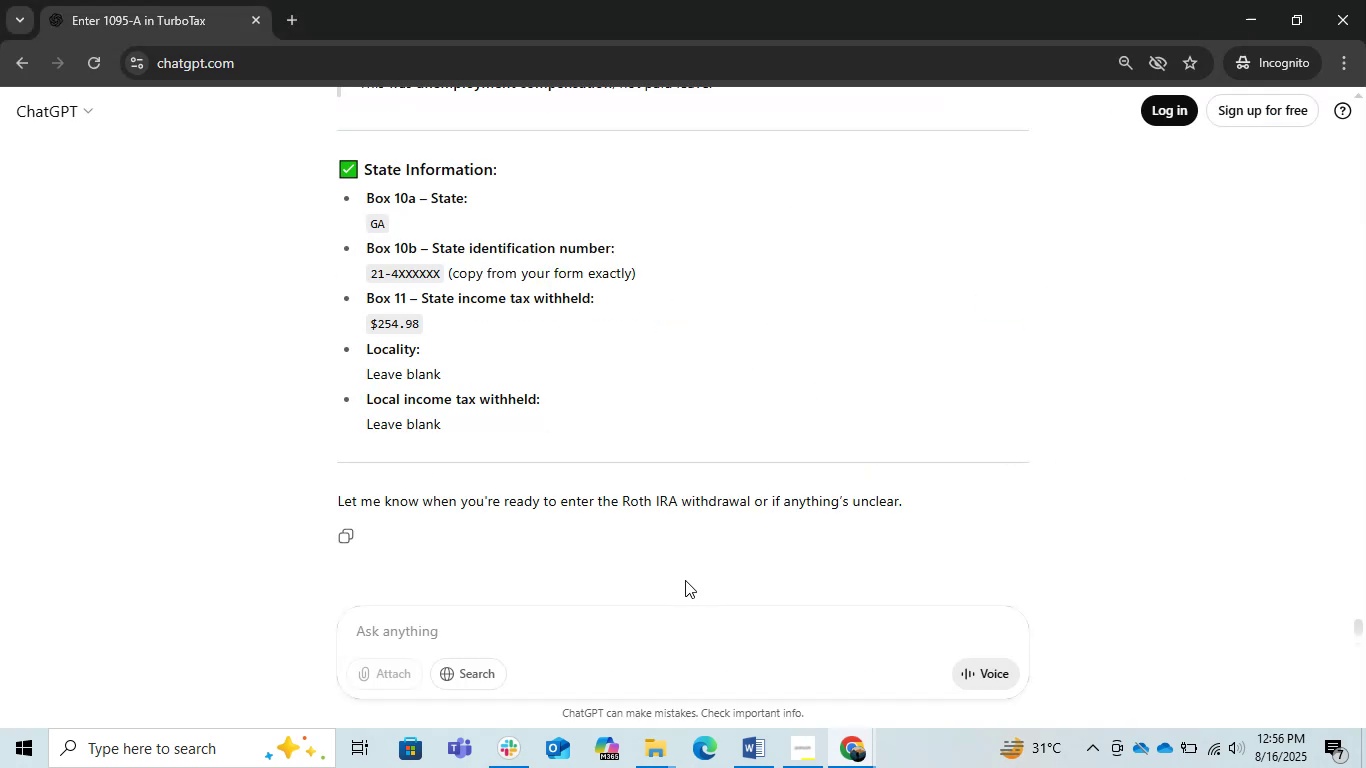 
scroll: coordinate [685, 580], scroll_direction: up, amount: 1.0
 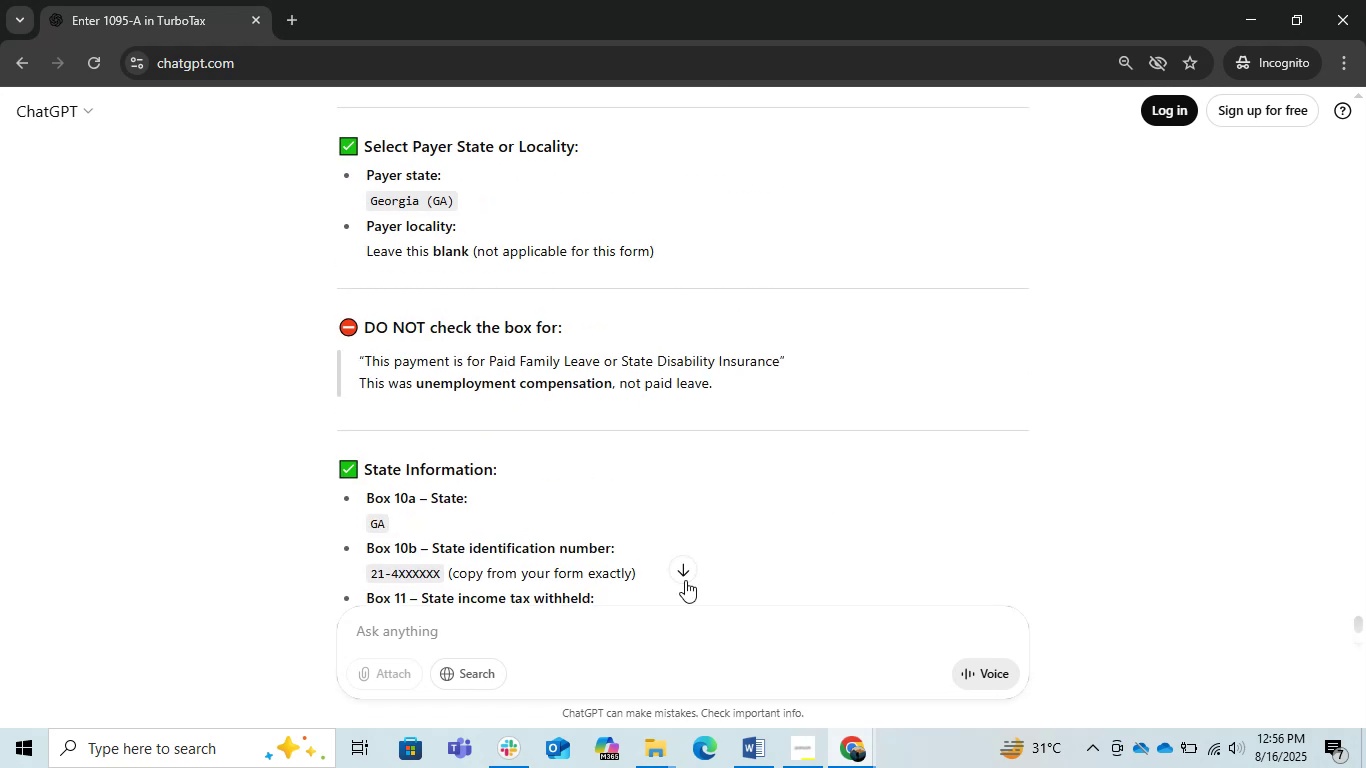 
scroll: coordinate [818, 386], scroll_direction: down, amount: 5.0
 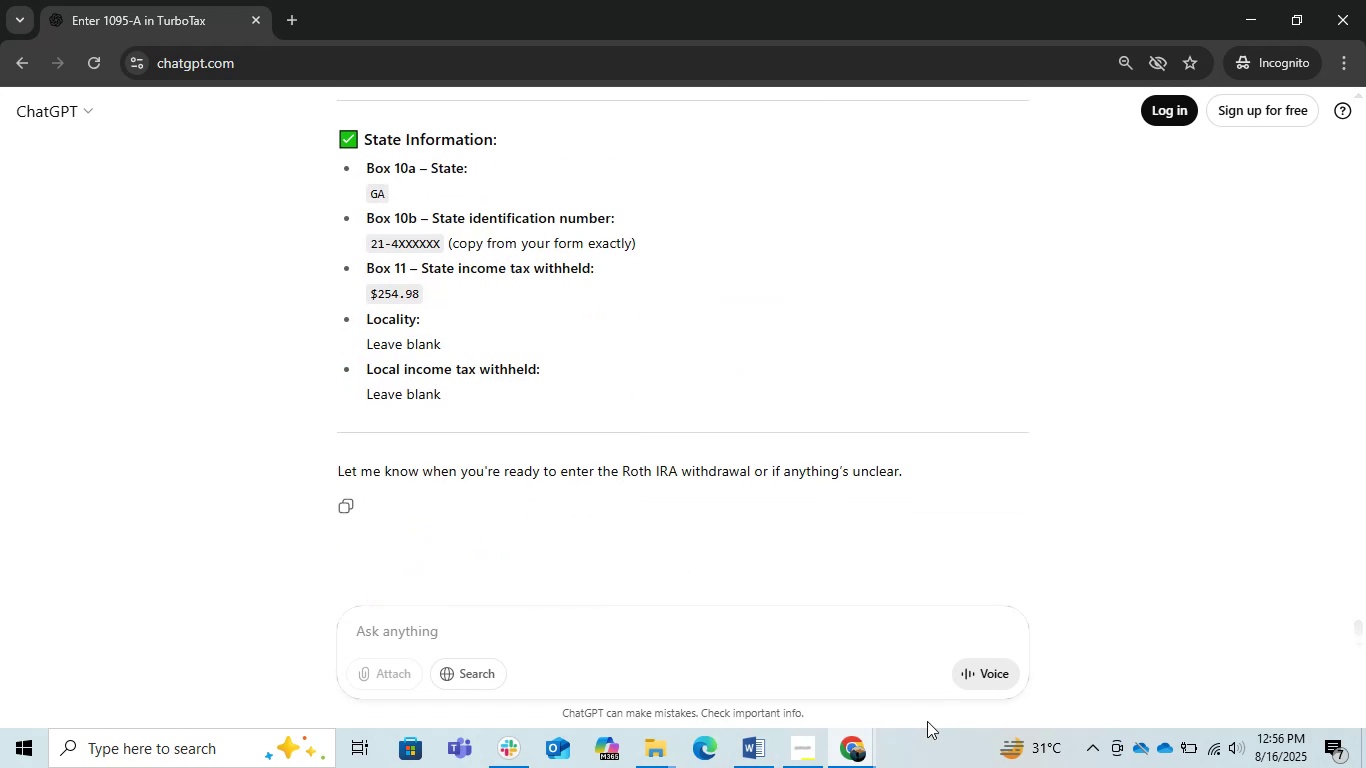 
left_click([849, 748])
 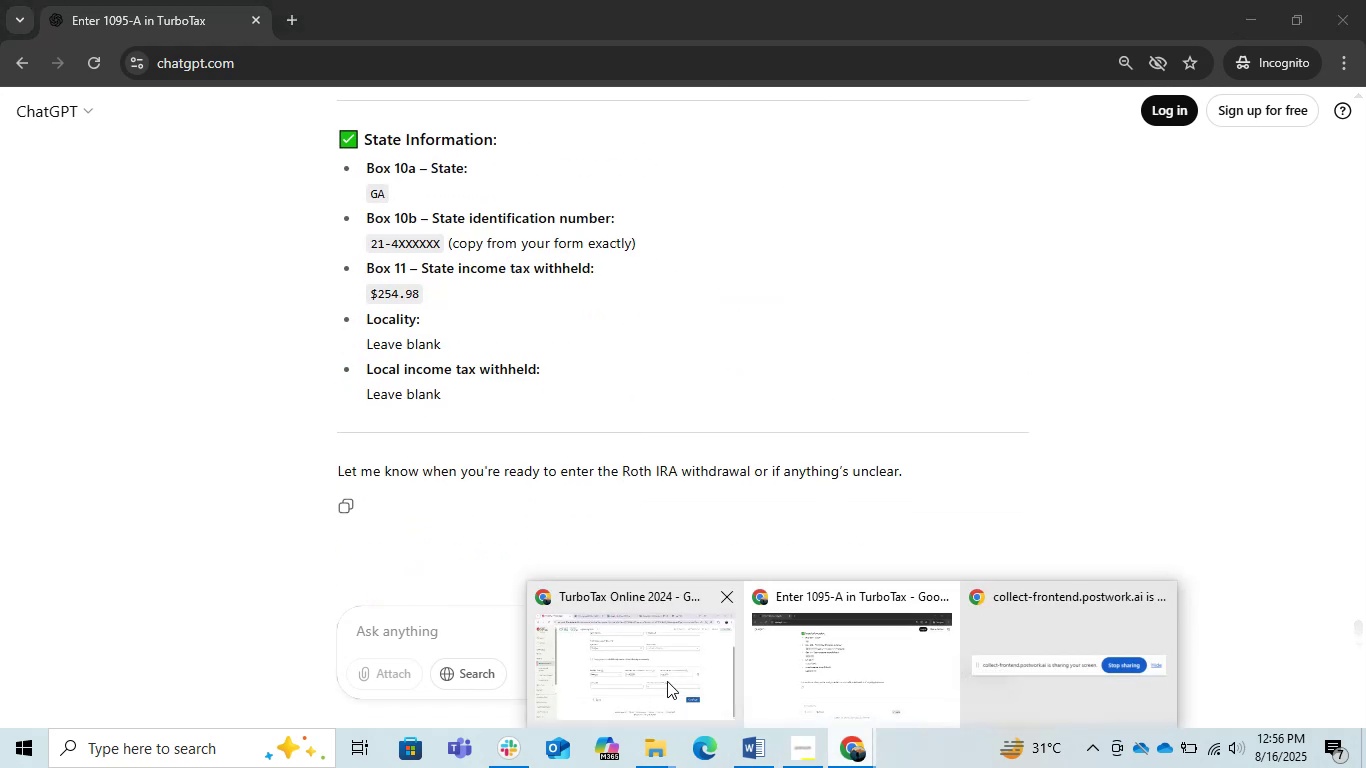 
left_click([657, 679])
 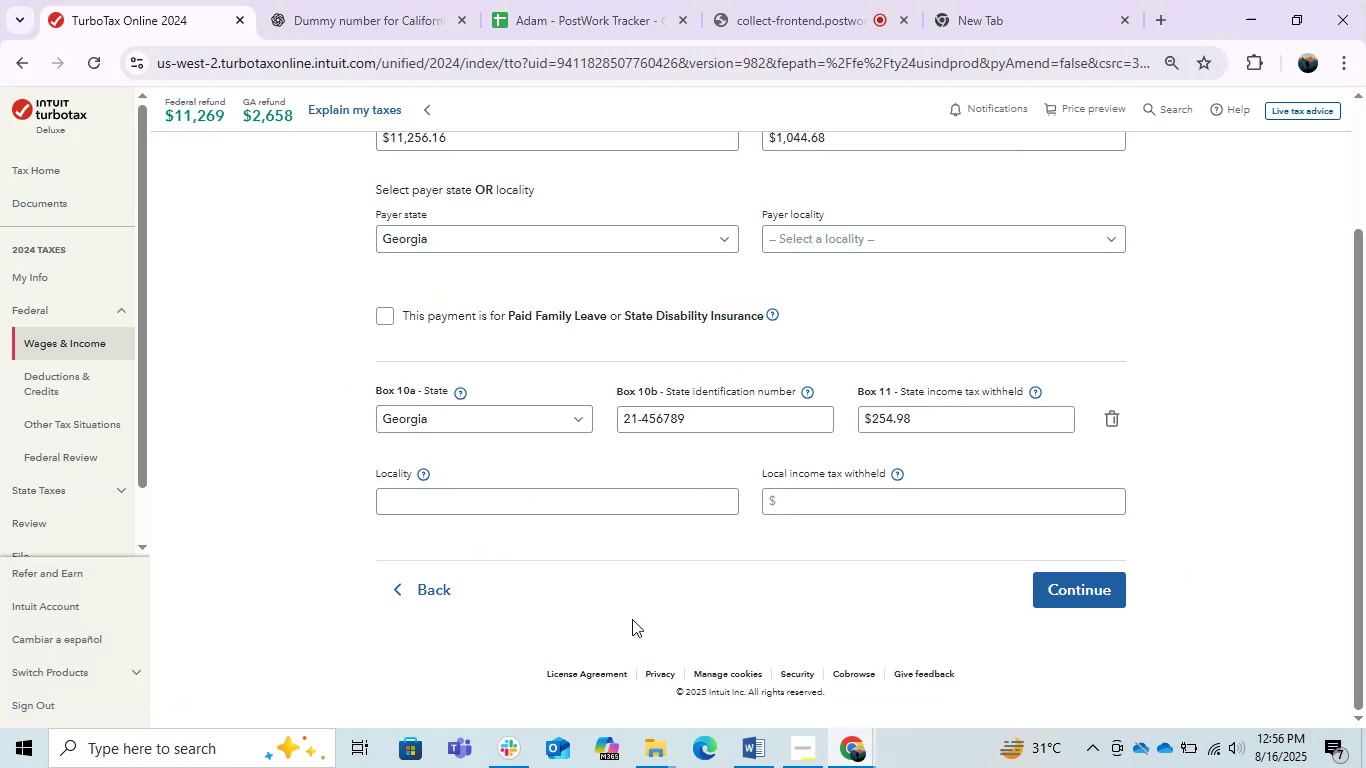 
scroll: coordinate [632, 618], scroll_direction: up, amount: 1.0
 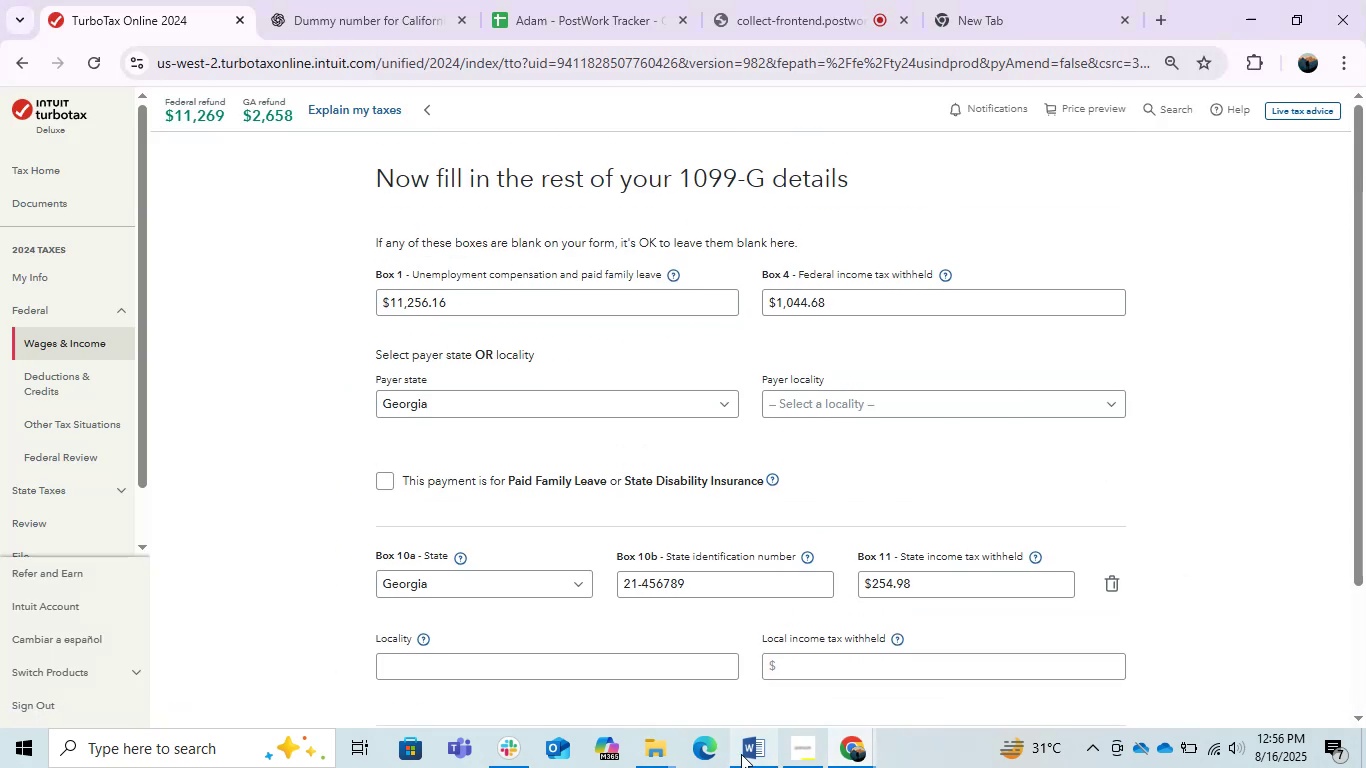 
left_click([741, 754])
 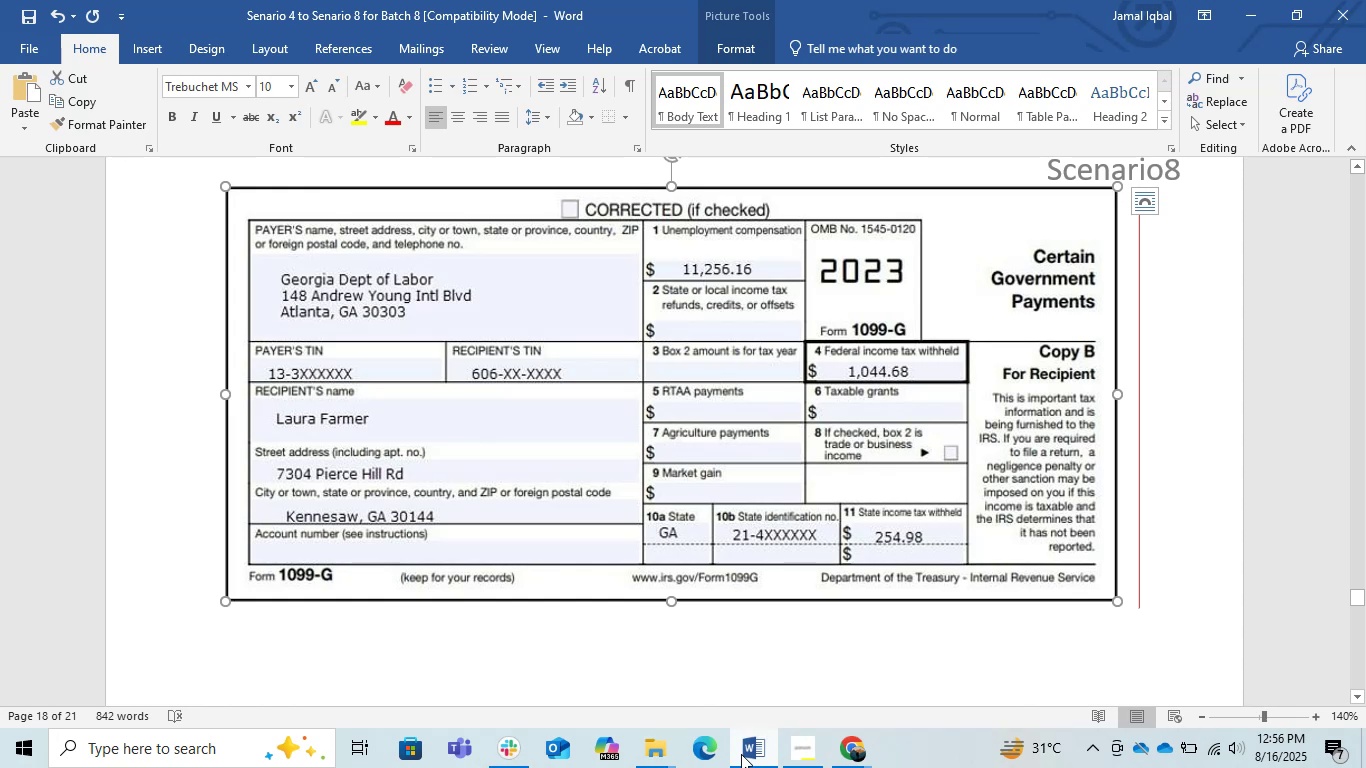 
left_click([741, 754])
 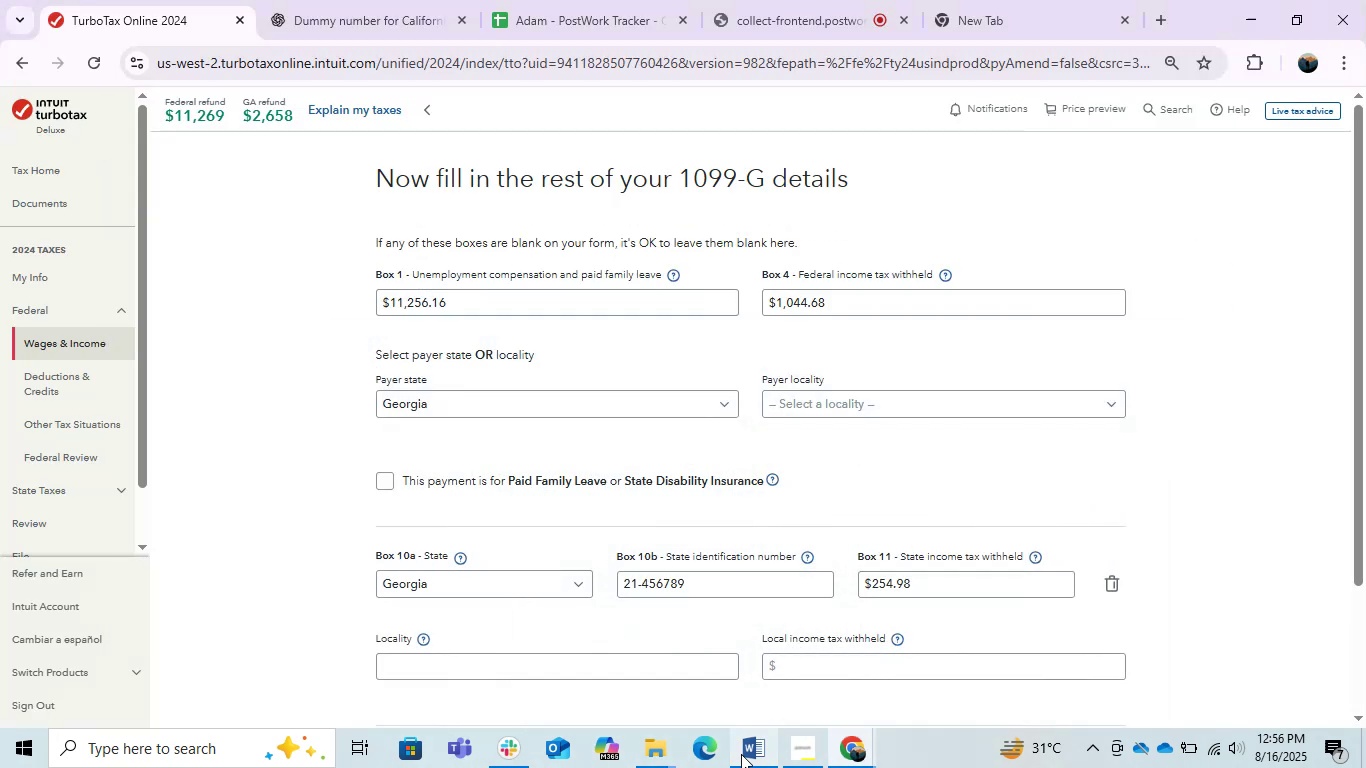 
left_click([741, 754])
 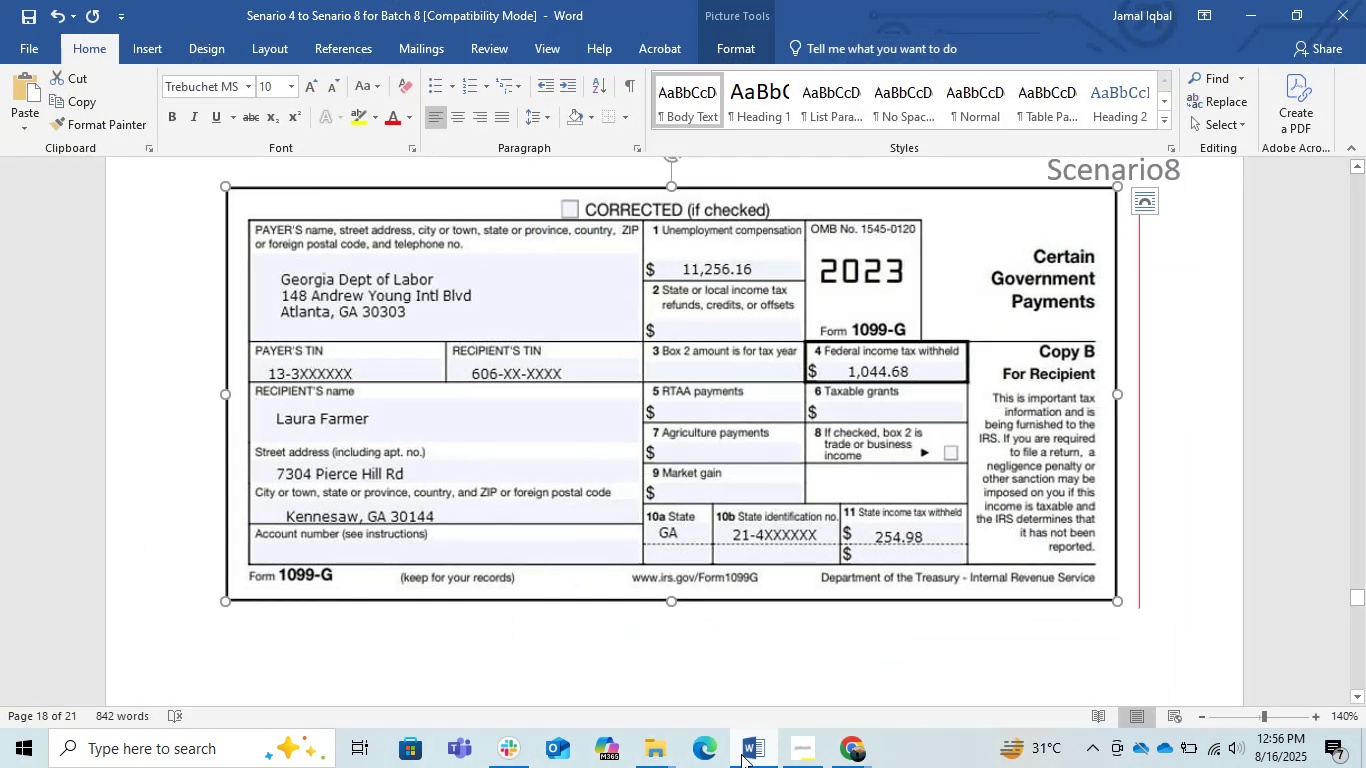 
left_click([741, 754])
 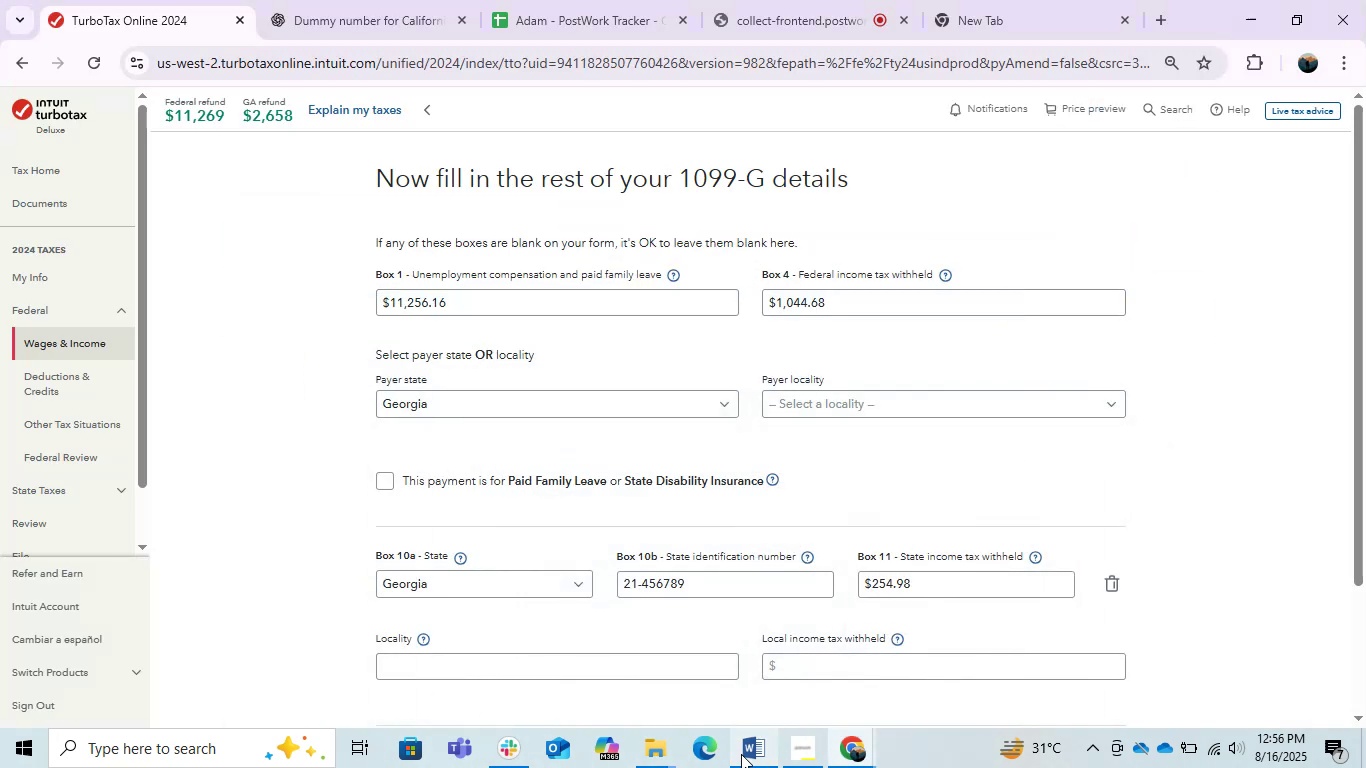 
left_click([741, 754])
 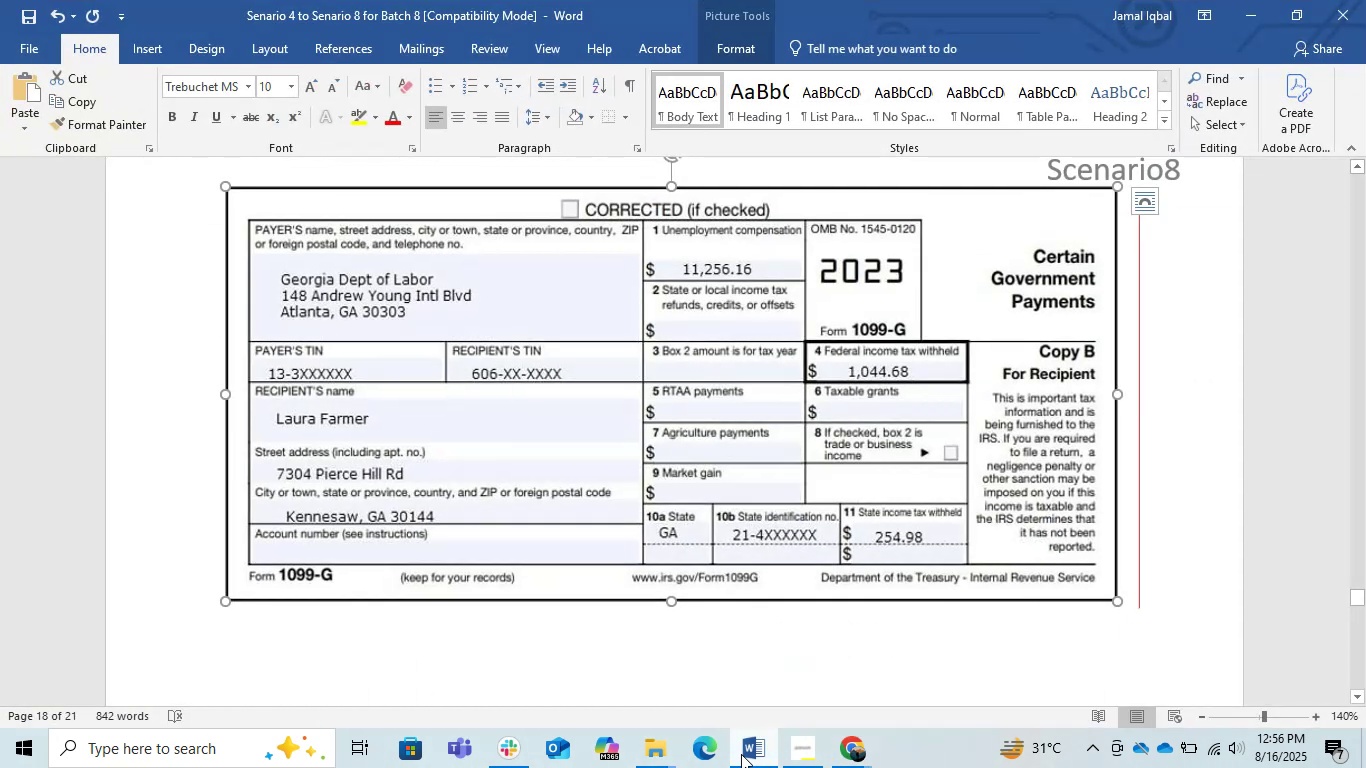 
left_click([741, 754])
 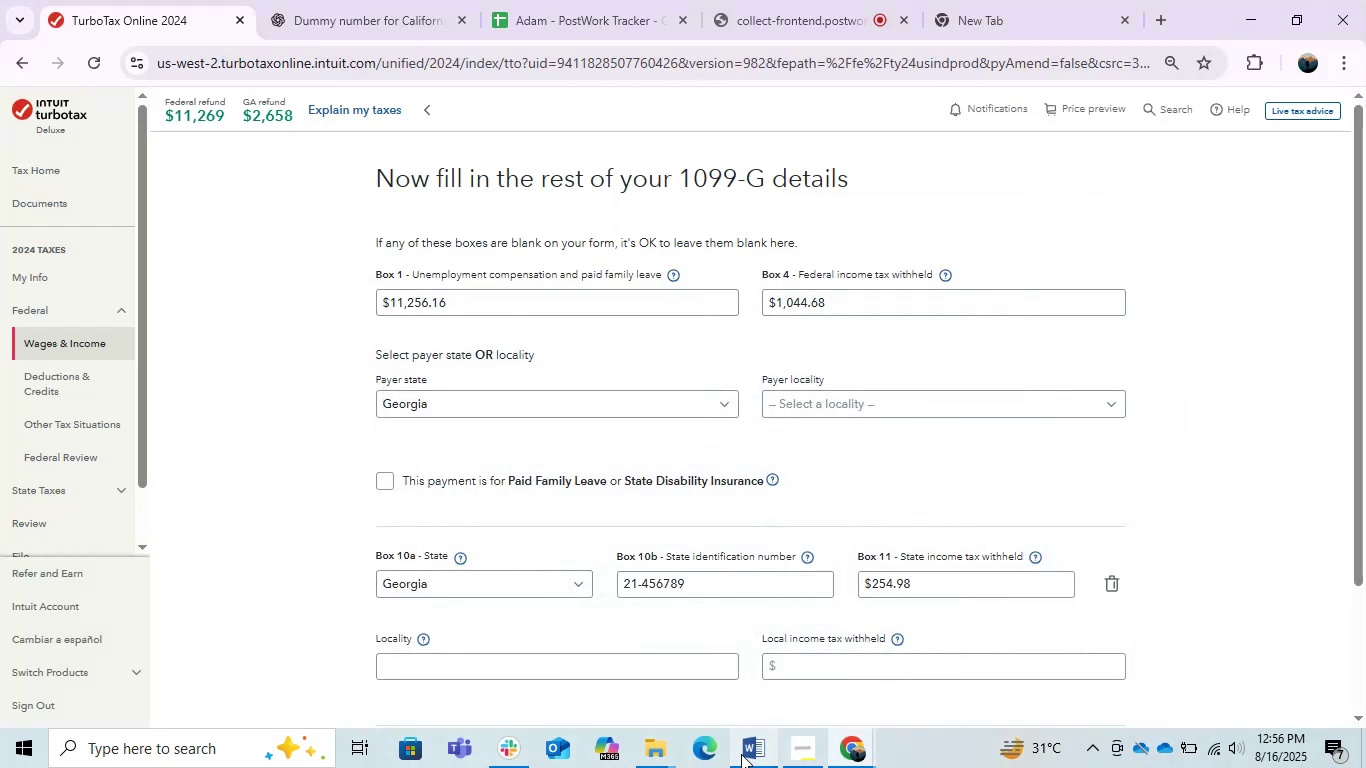 
left_click([741, 754])
 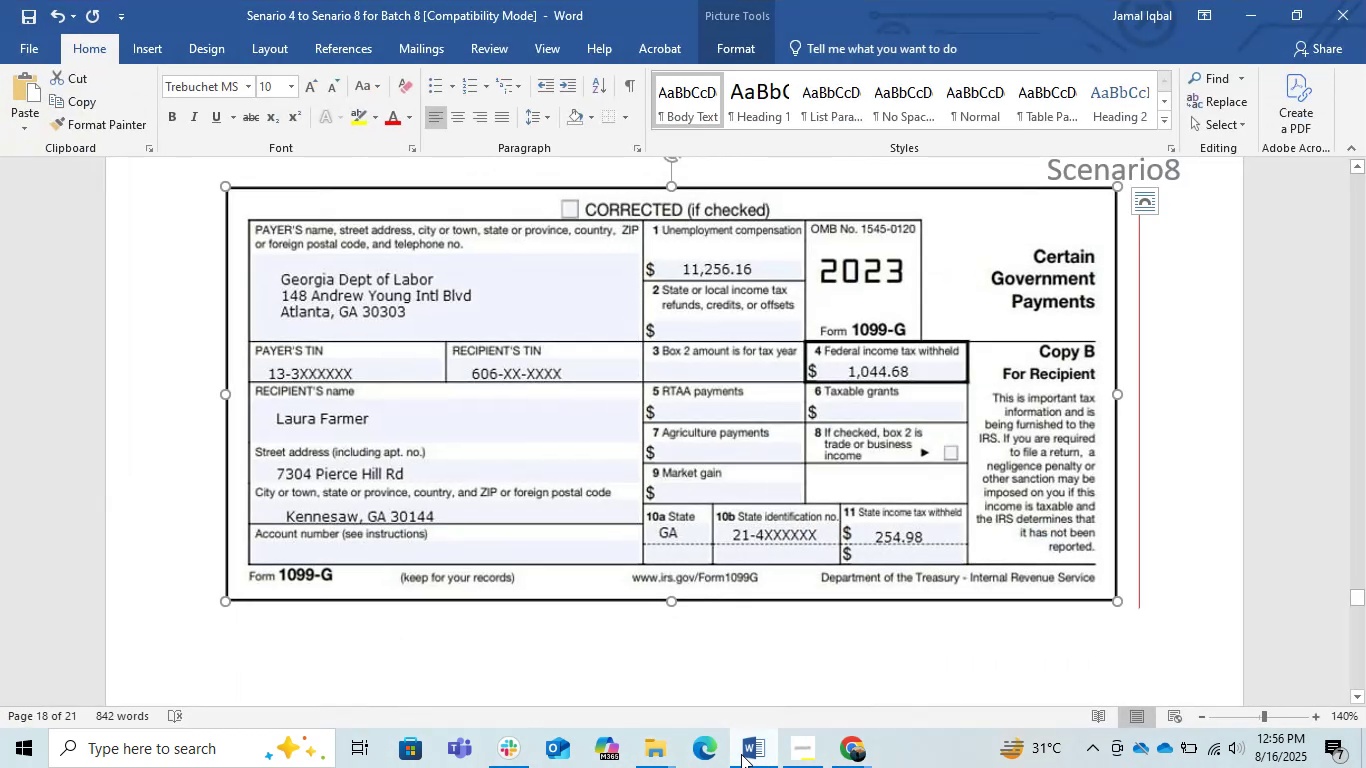 
left_click([741, 754])
 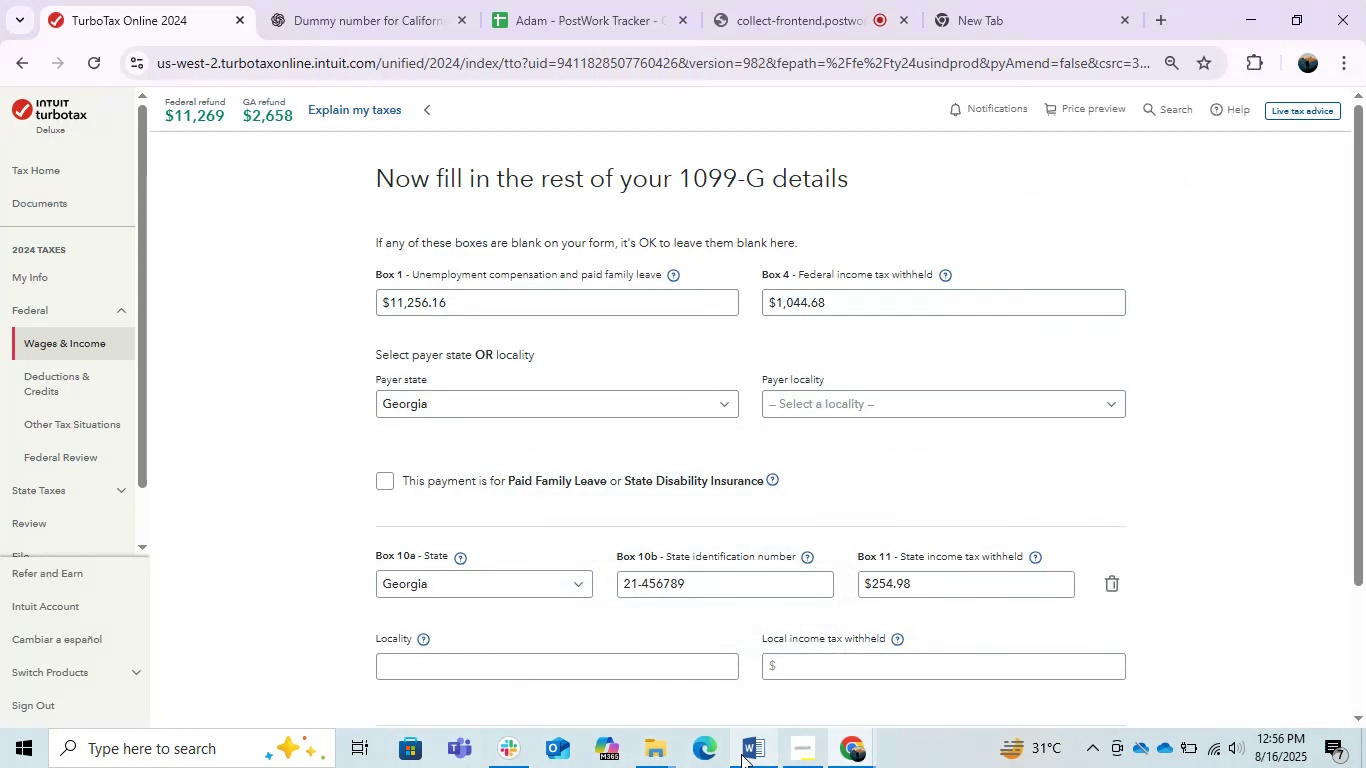 
left_click([741, 754])
 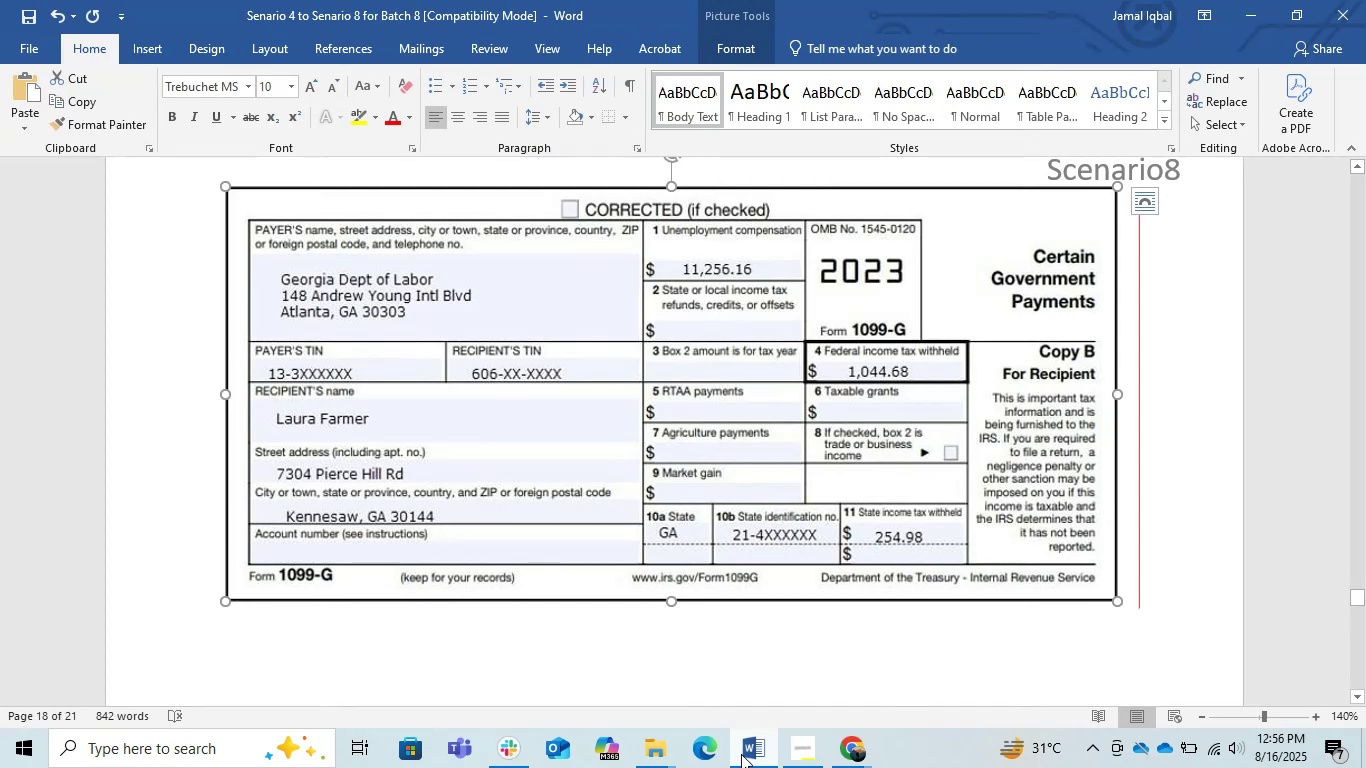 
left_click([741, 754])
 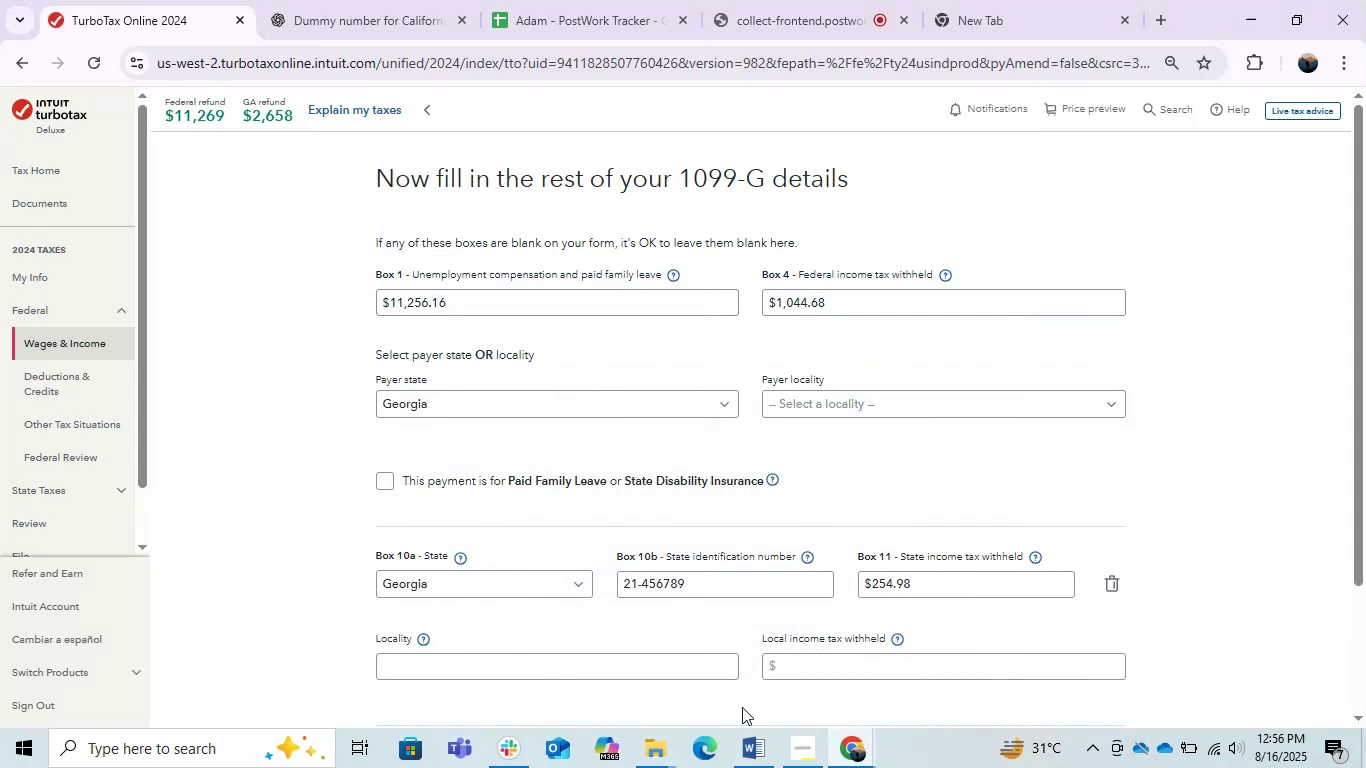 
scroll: coordinate [742, 707], scroll_direction: down, amount: 2.0
 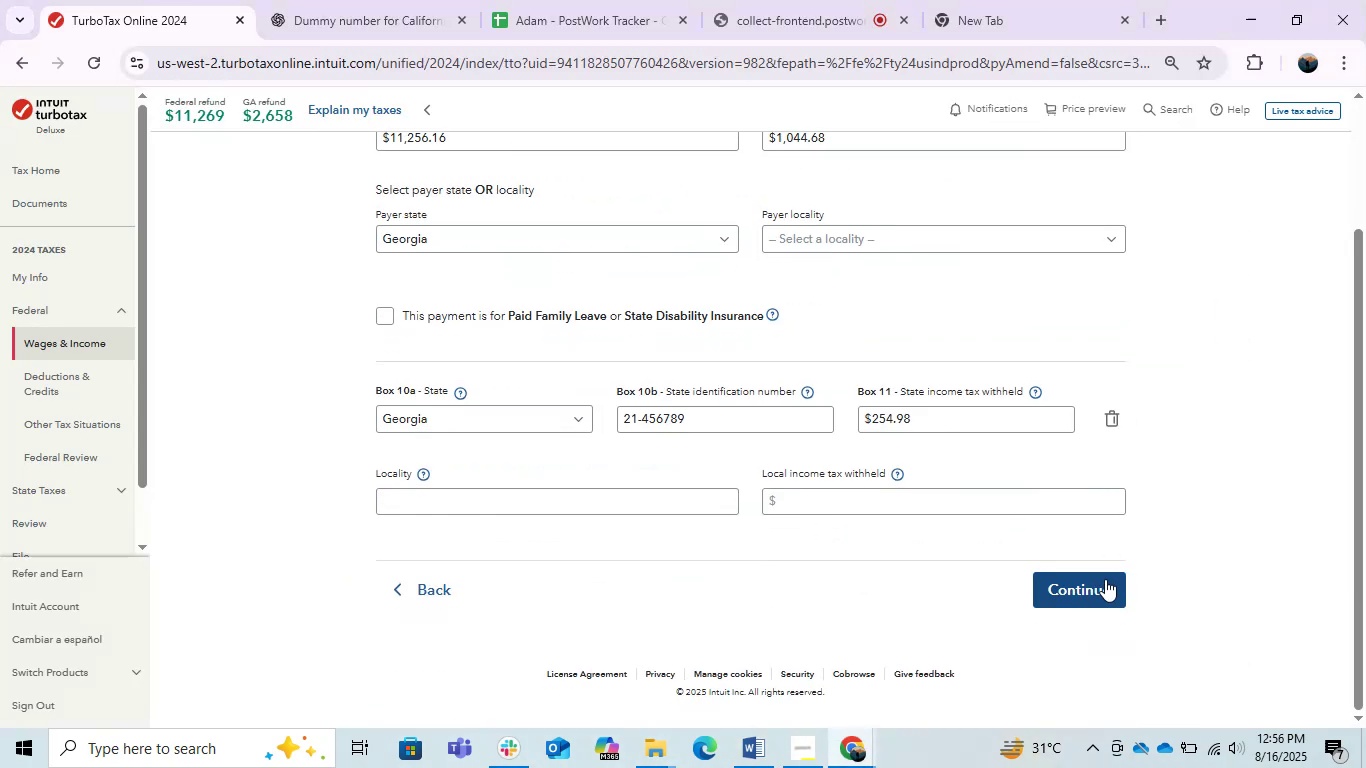 
left_click([1089, 588])
 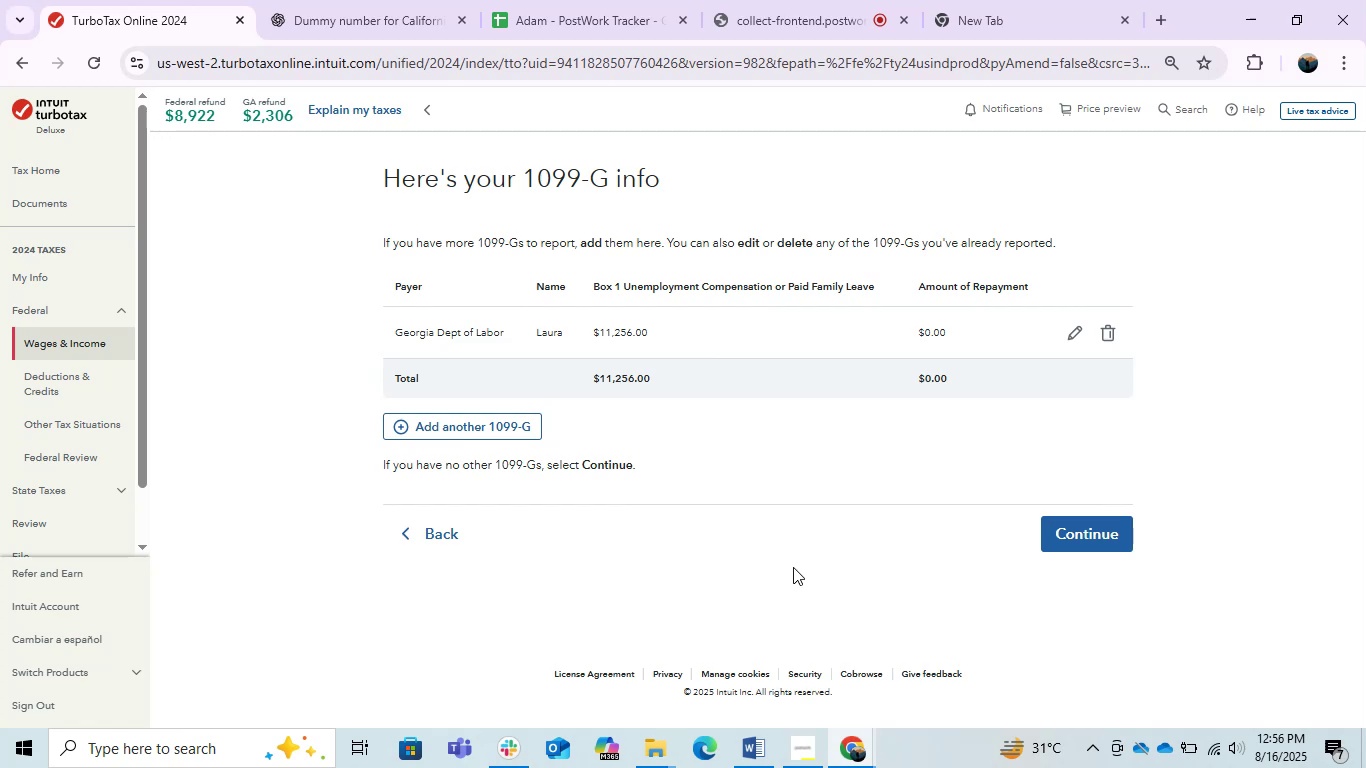 
wait(14.22)
 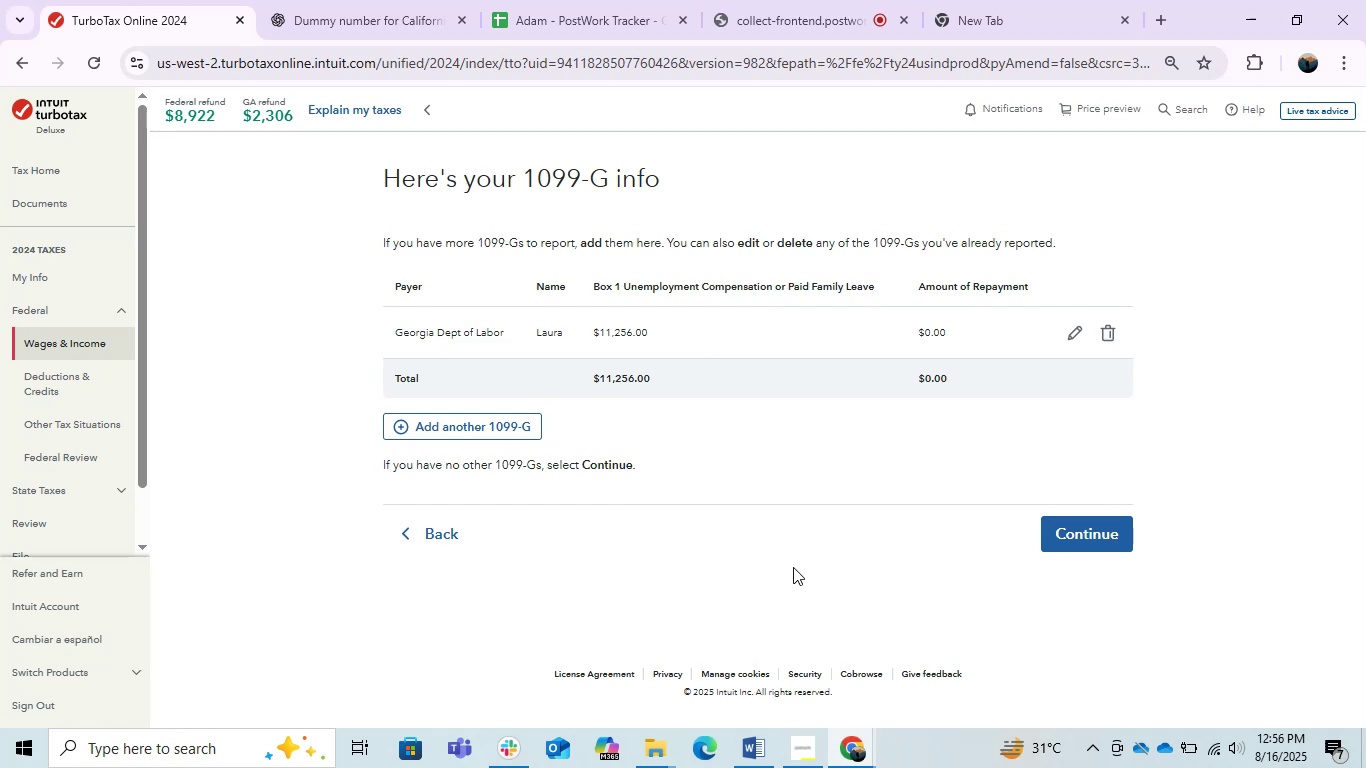 
left_click([759, 752])
 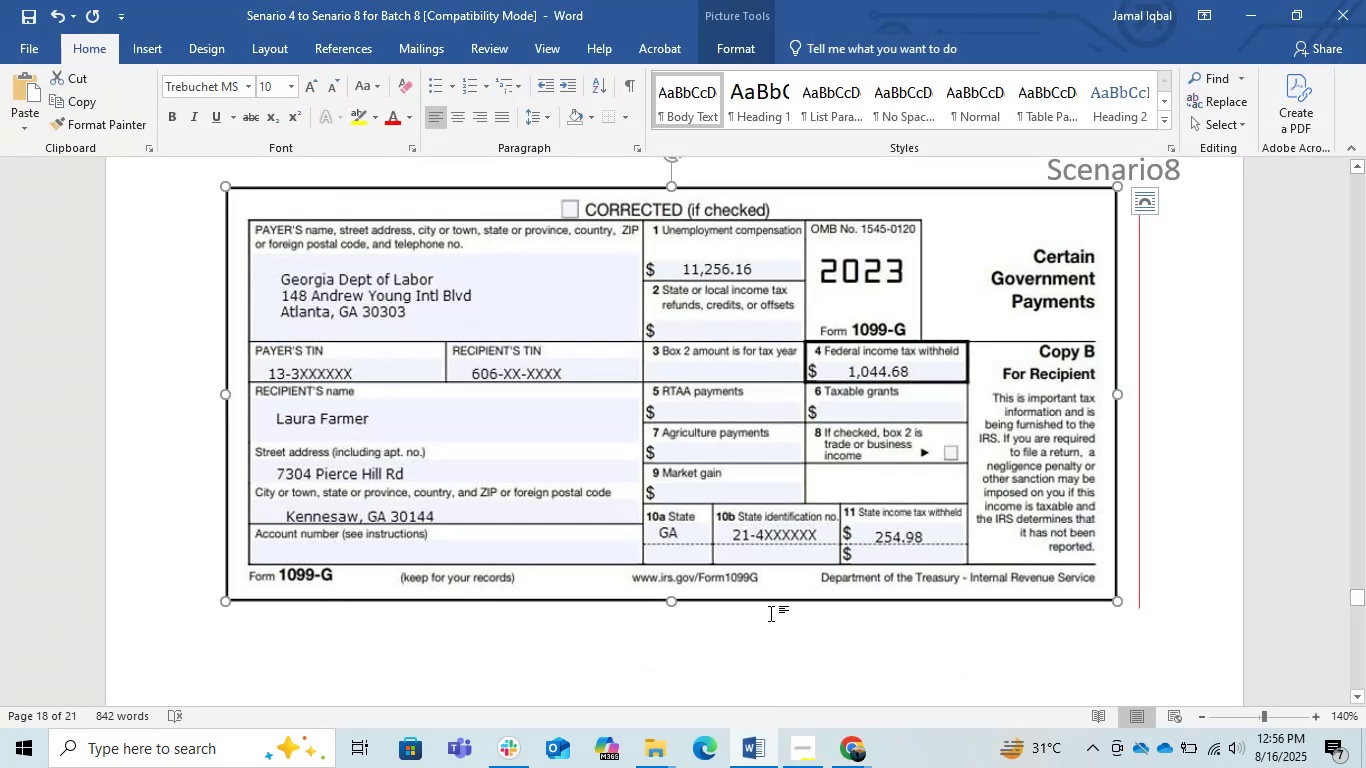 
scroll: coordinate [771, 613], scroll_direction: down, amount: 6.0
 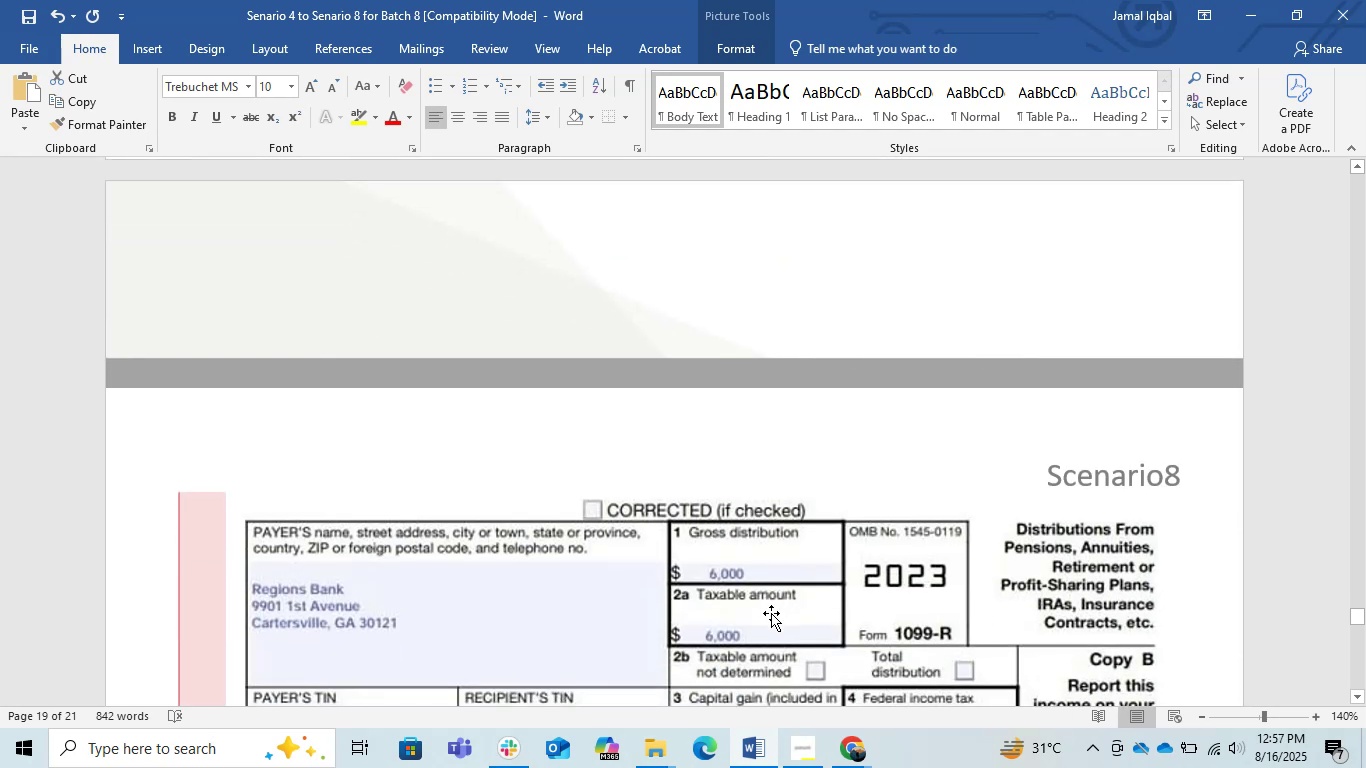 
scroll: coordinate [771, 613], scroll_direction: none, amount: 0.0
 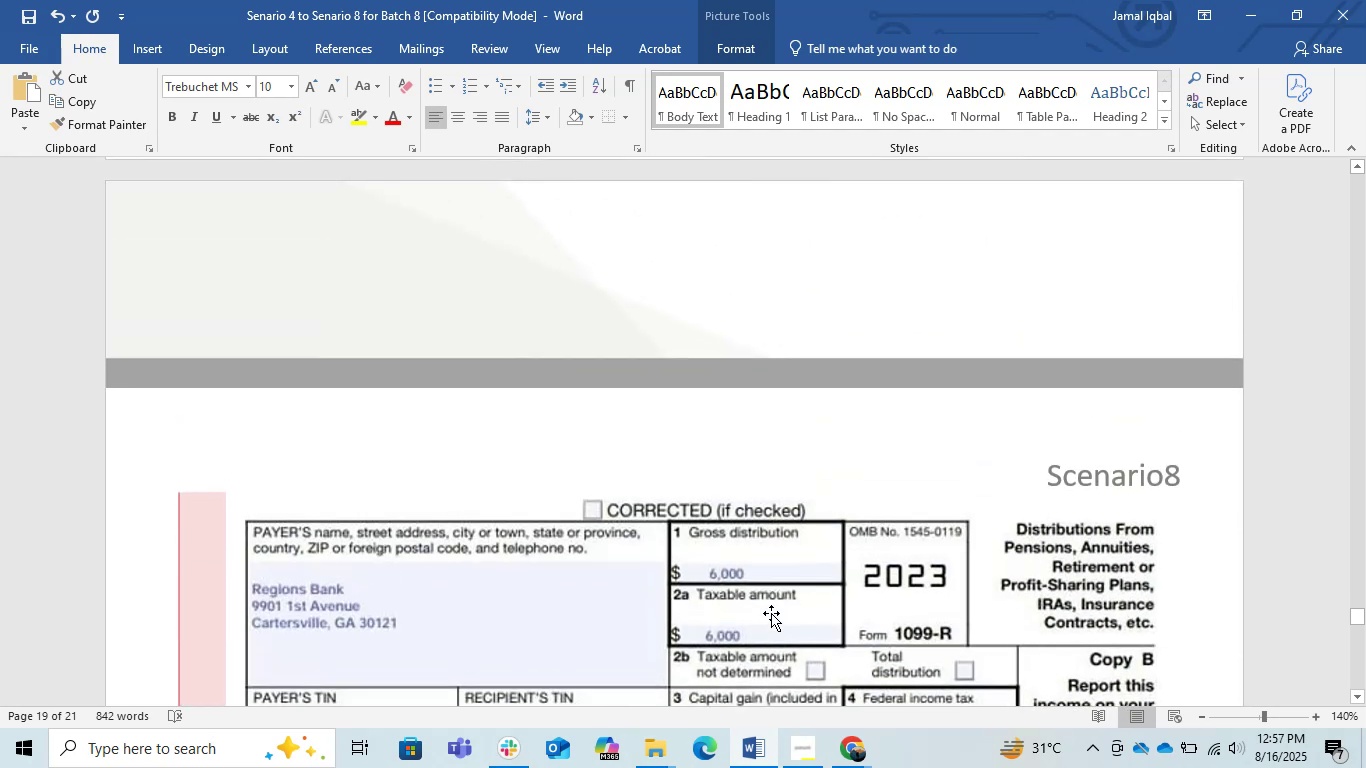 
scroll: coordinate [771, 613], scroll_direction: down, amount: 2.0
 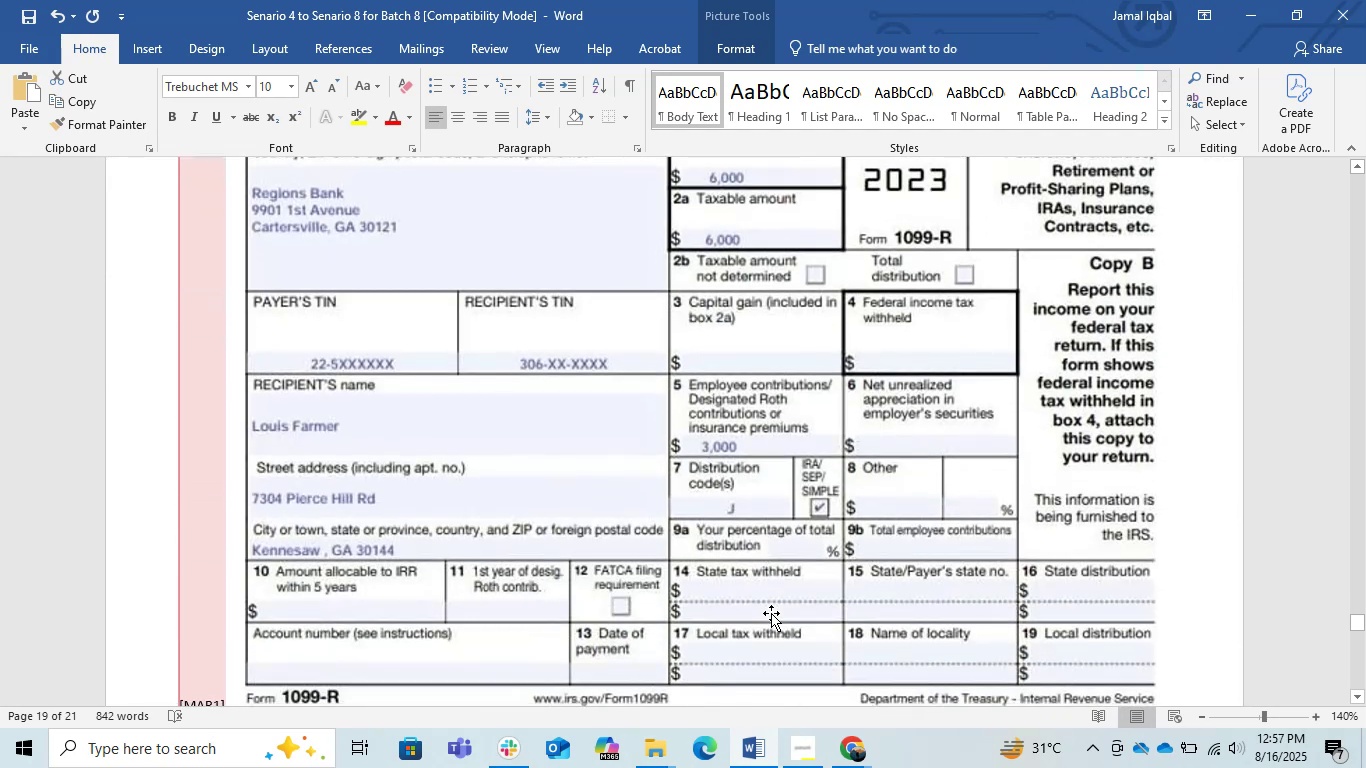 
scroll: coordinate [771, 613], scroll_direction: up, amount: 2.0
 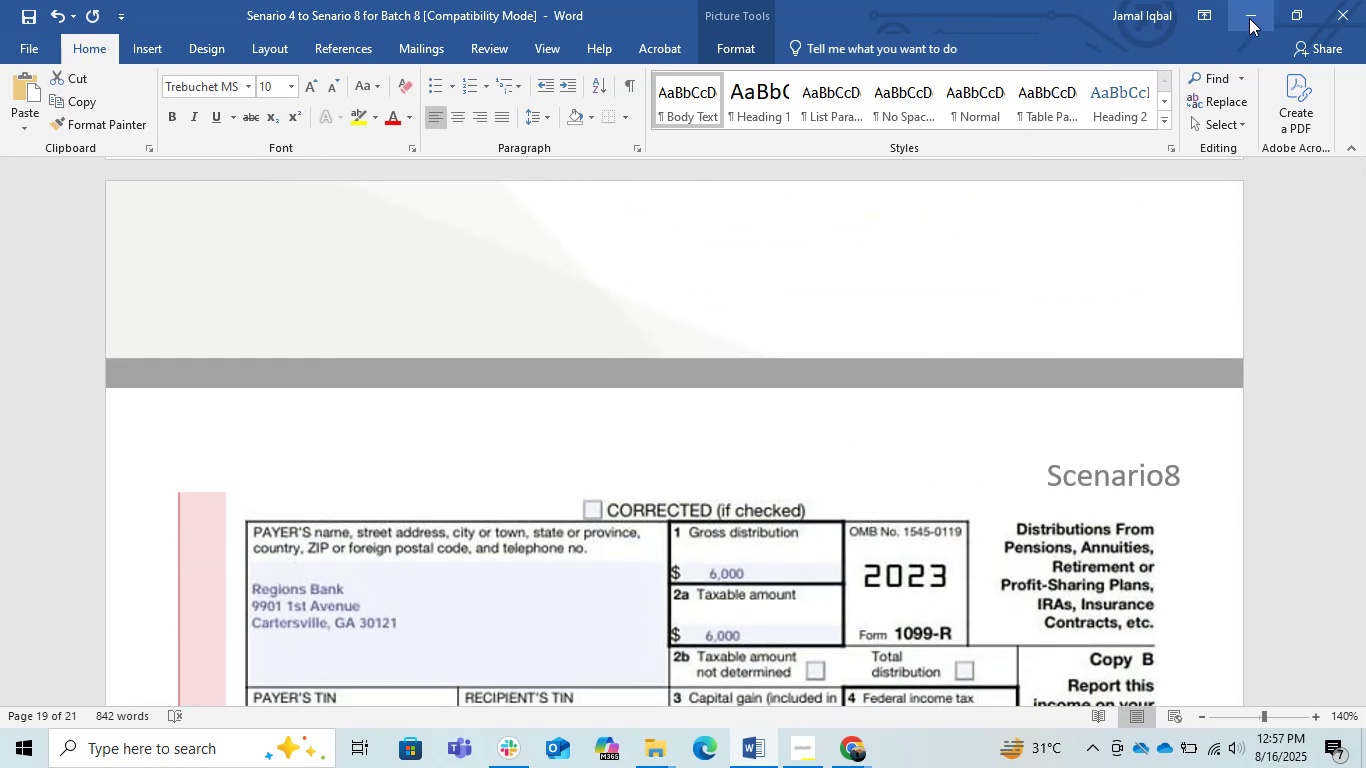 
left_click([1249, 15])
 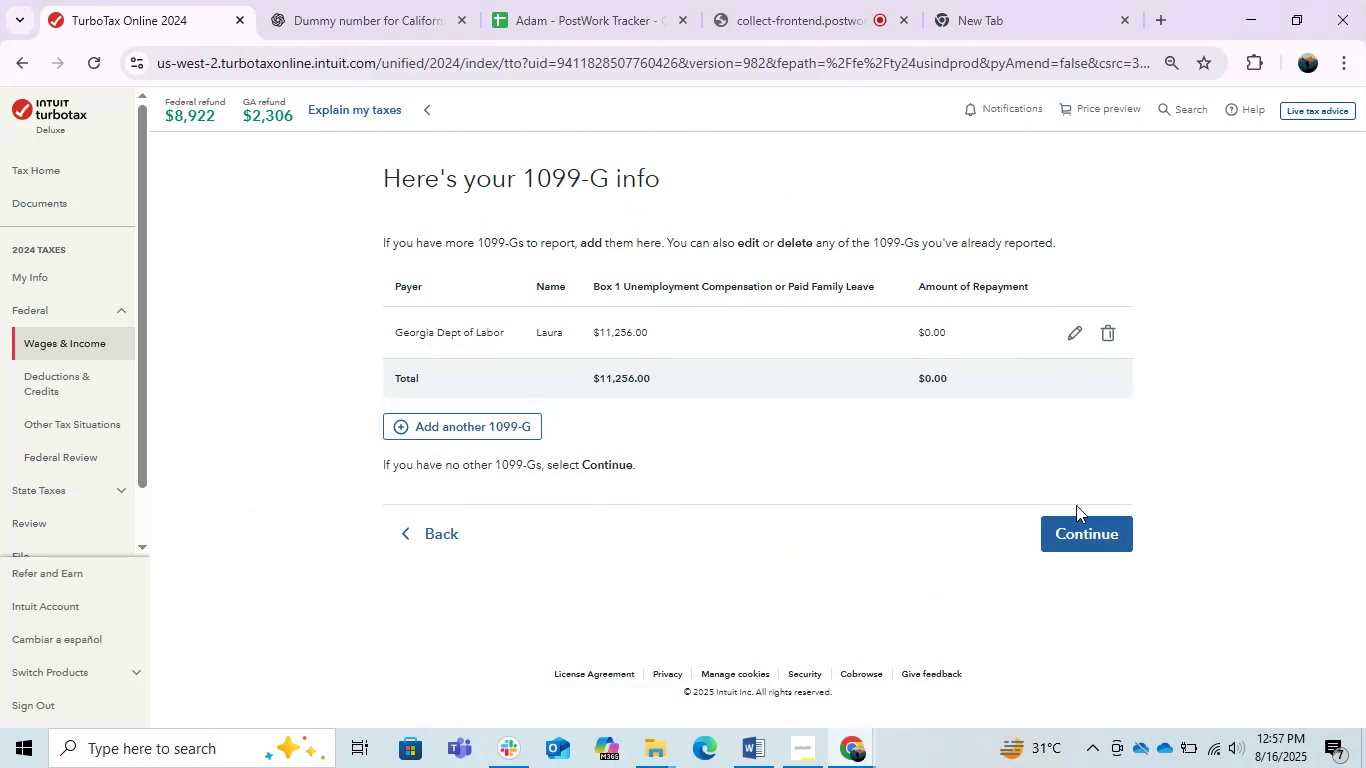 
left_click([1094, 538])
 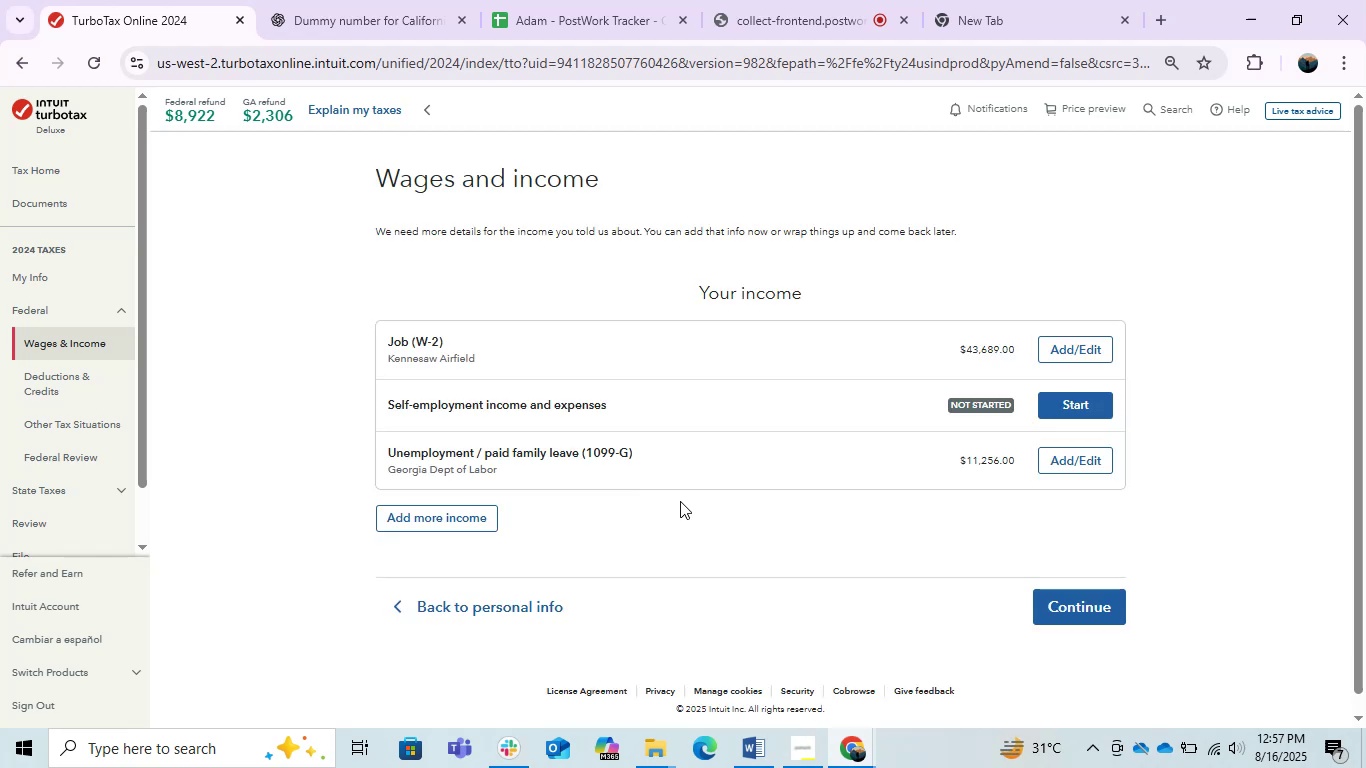 
wait(8.5)
 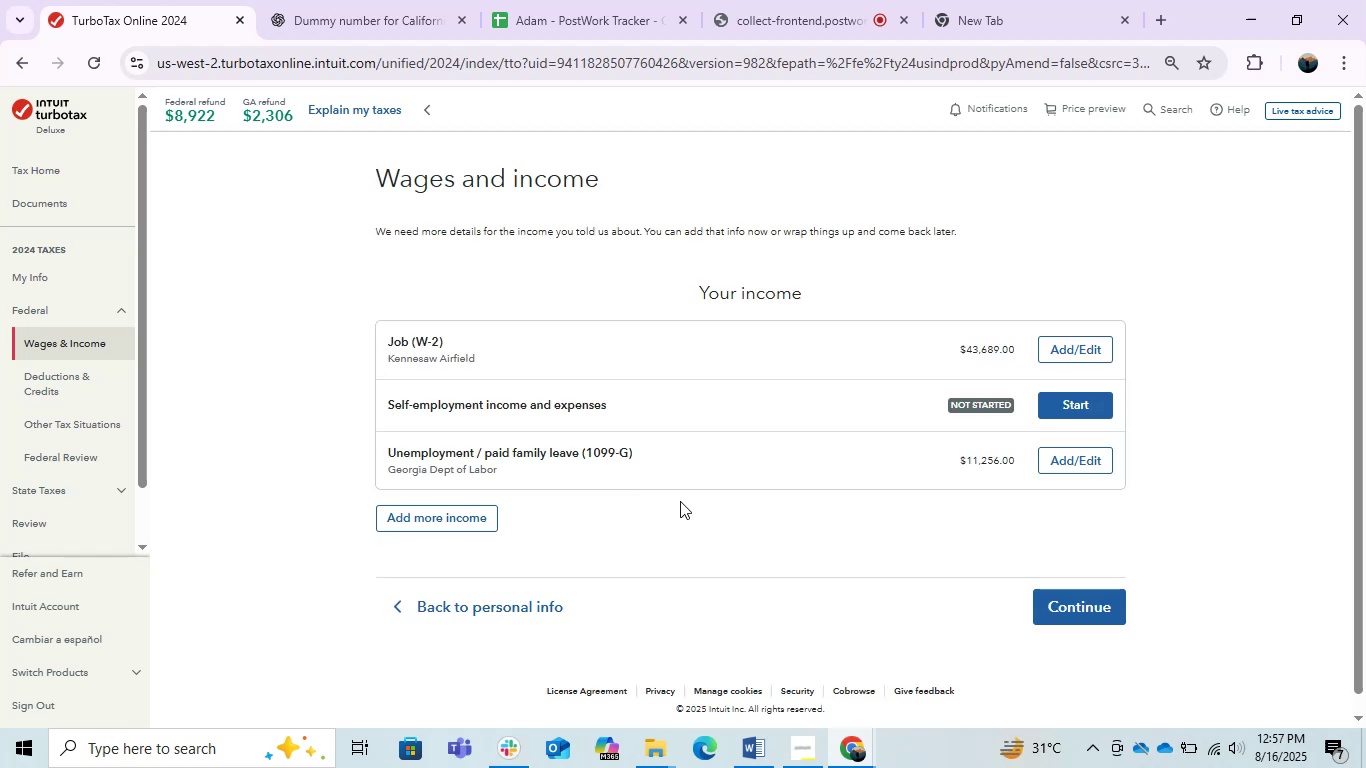 
left_click([757, 749])
 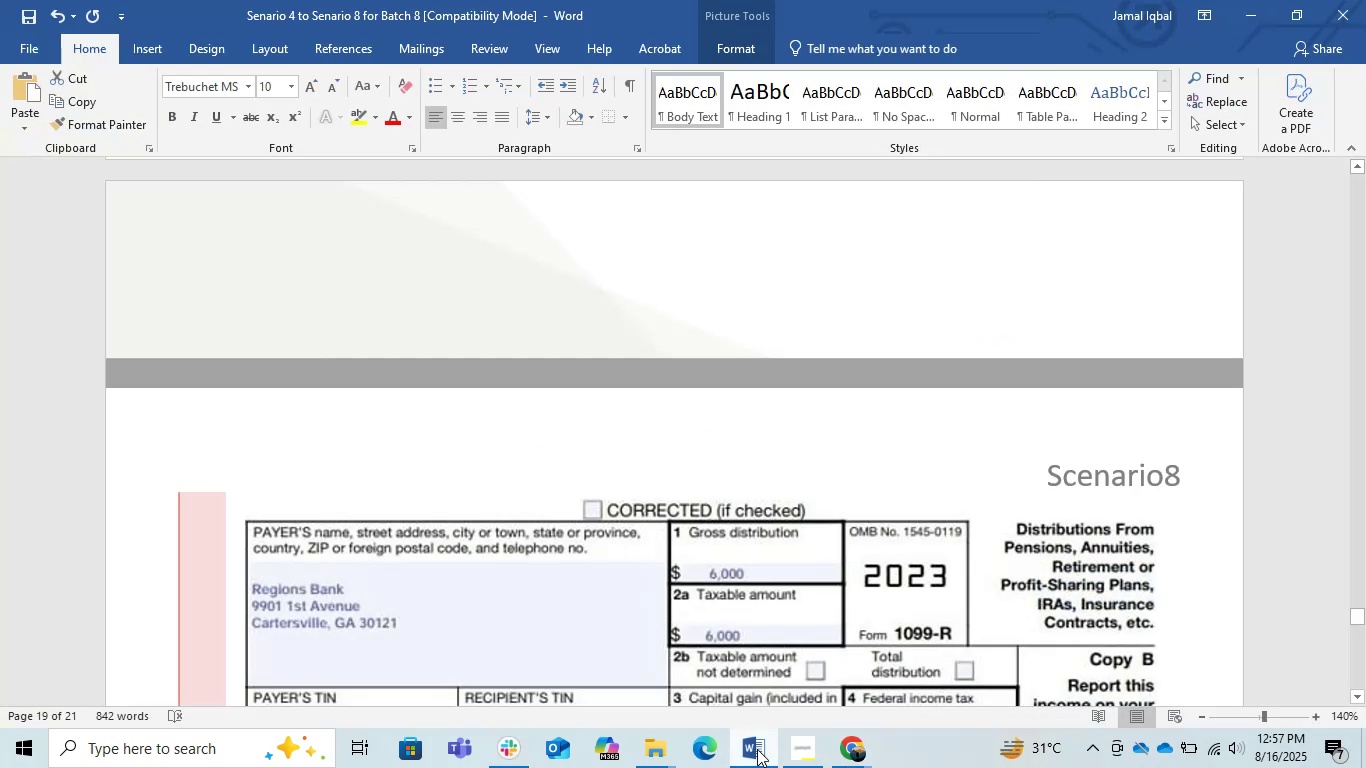 
scroll: coordinate [800, 611], scroll_direction: up, amount: 8.0
 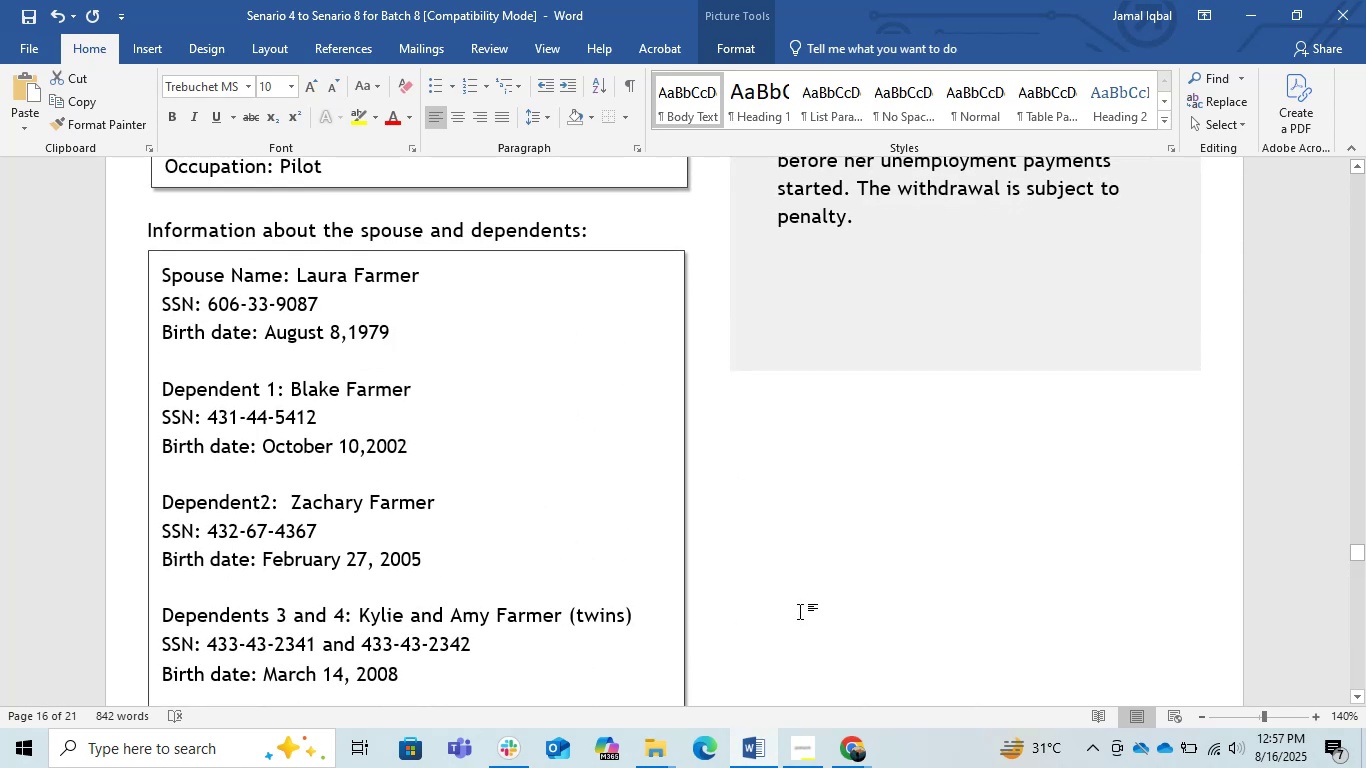 
scroll: coordinate [800, 611], scroll_direction: down, amount: 1.0
 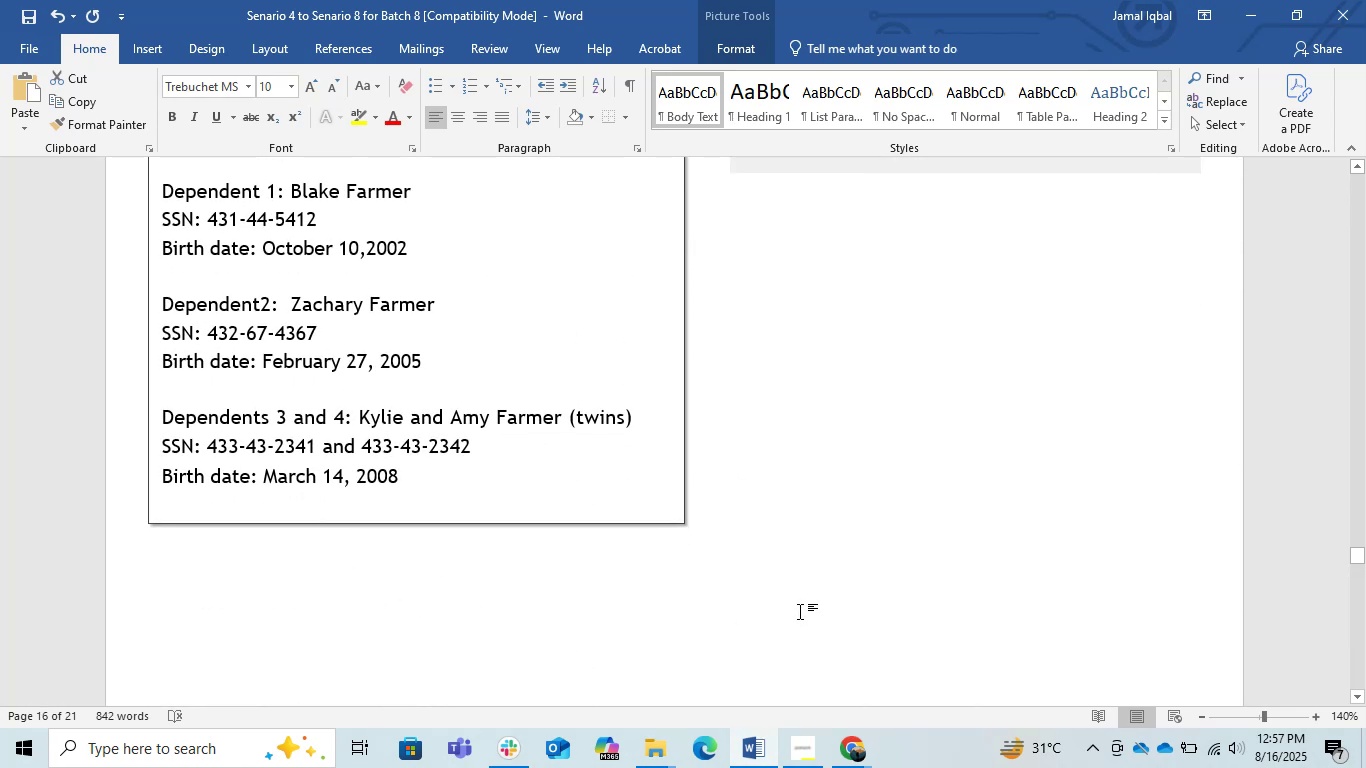 
scroll: coordinate [800, 611], scroll_direction: up, amount: 2.0
 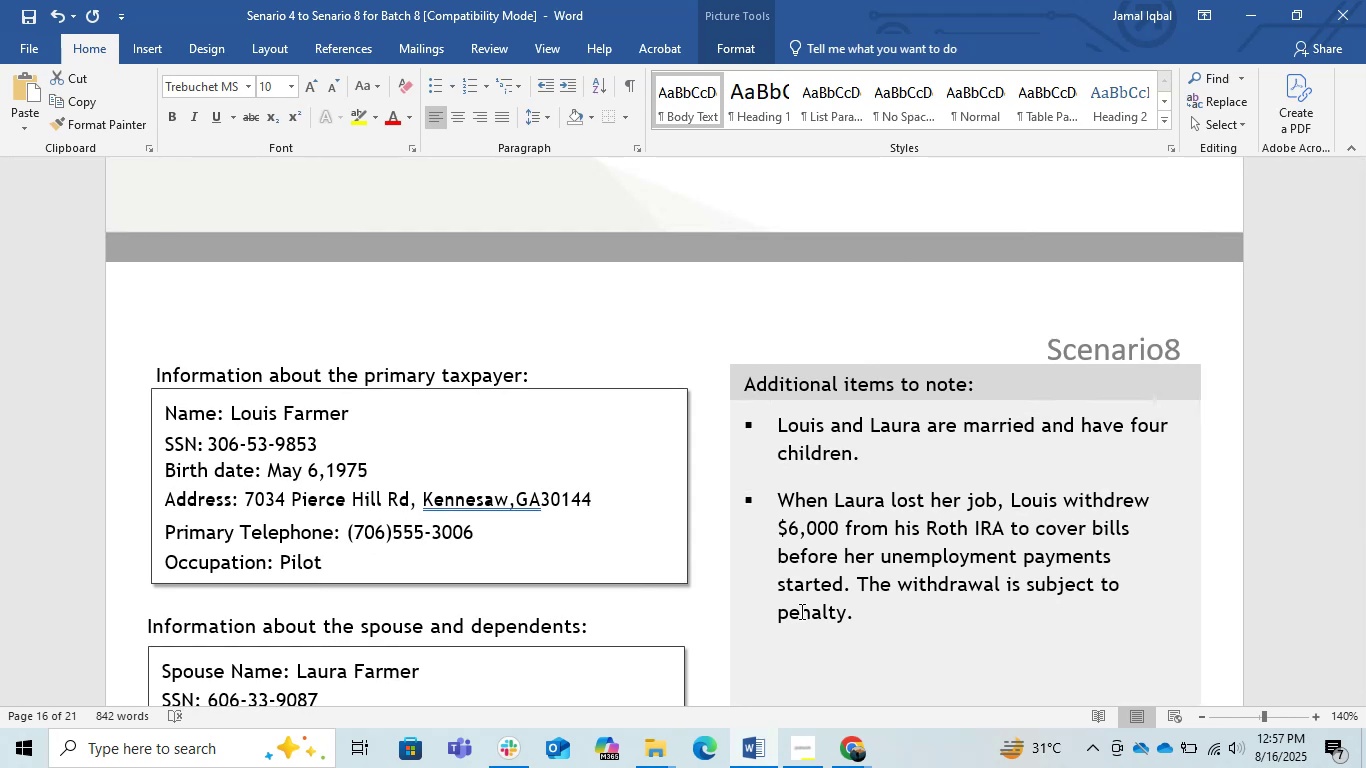 
wait(10.44)
 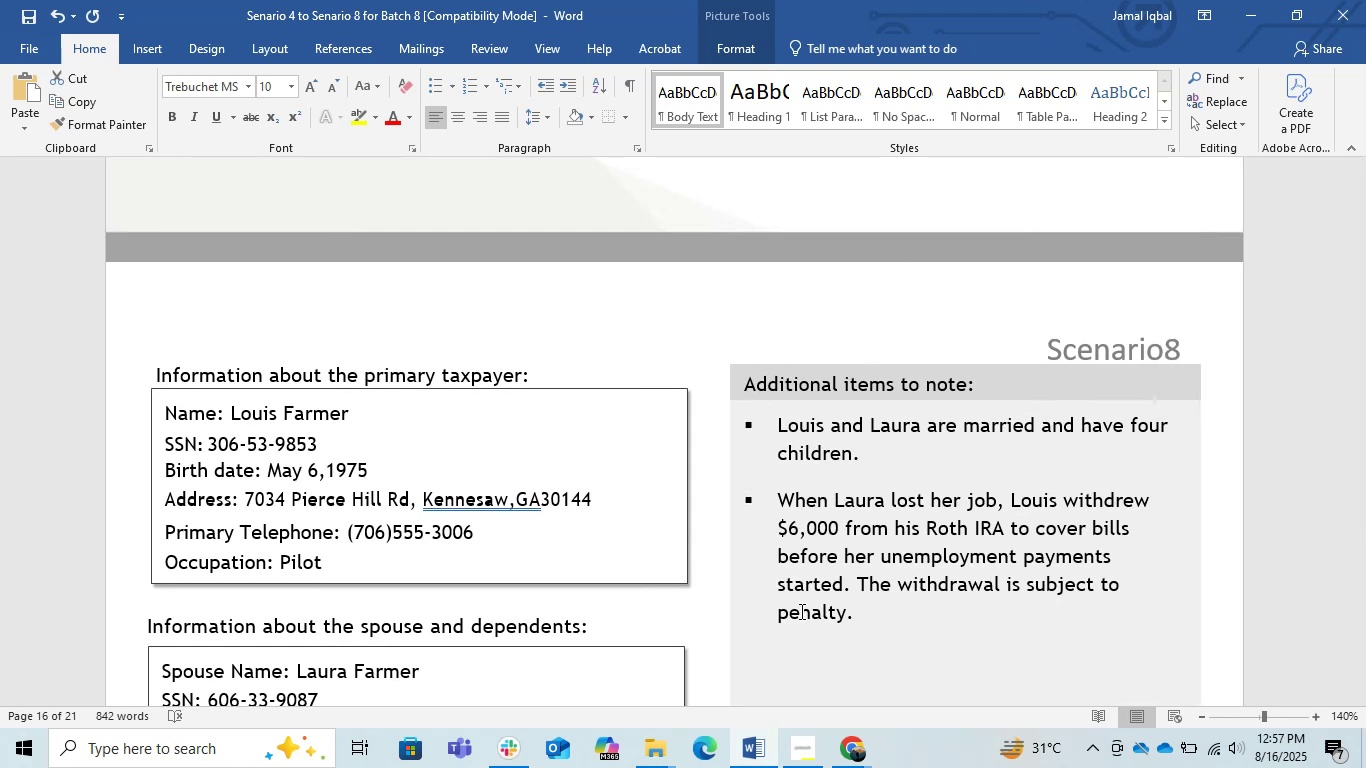 
scroll: coordinate [800, 611], scroll_direction: down, amount: 9.0
 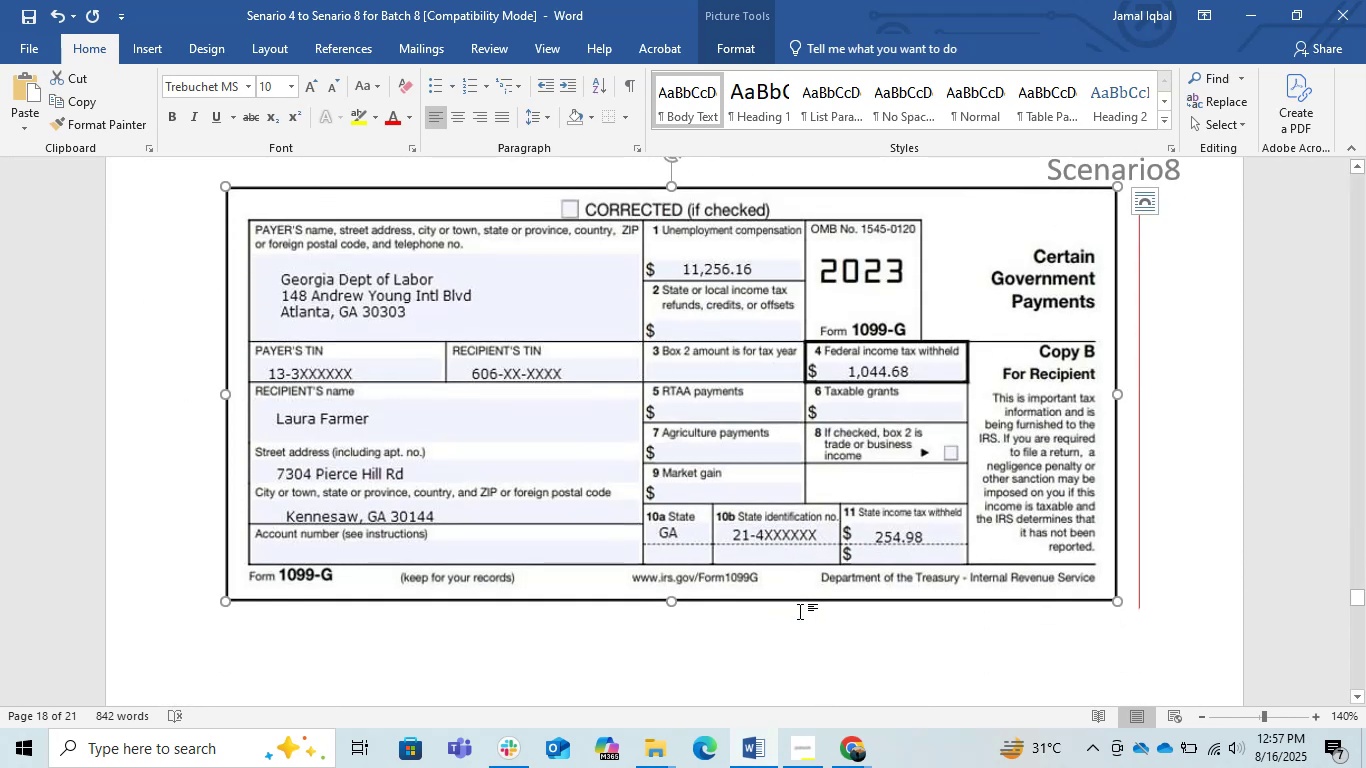 
scroll: coordinate [800, 611], scroll_direction: up, amount: 15.0
 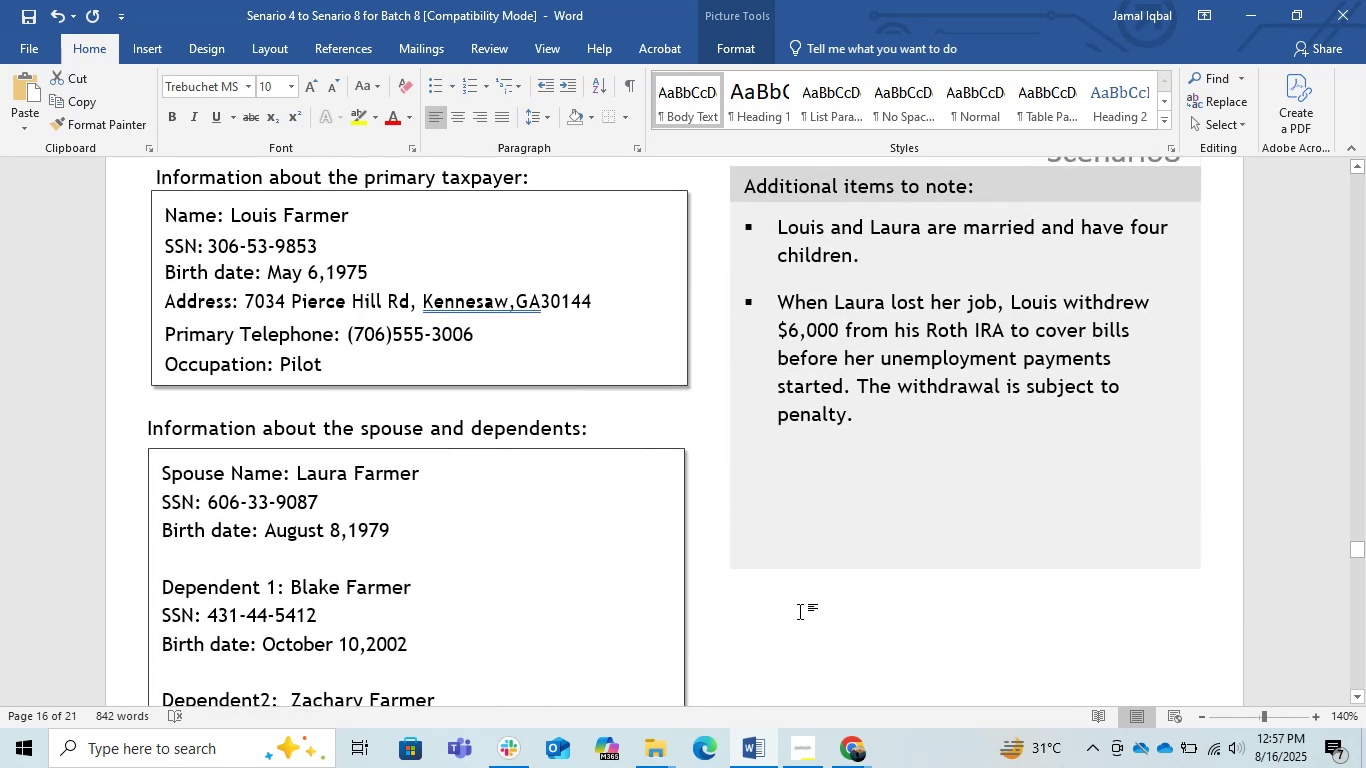 
scroll: coordinate [800, 611], scroll_direction: none, amount: 0.0
 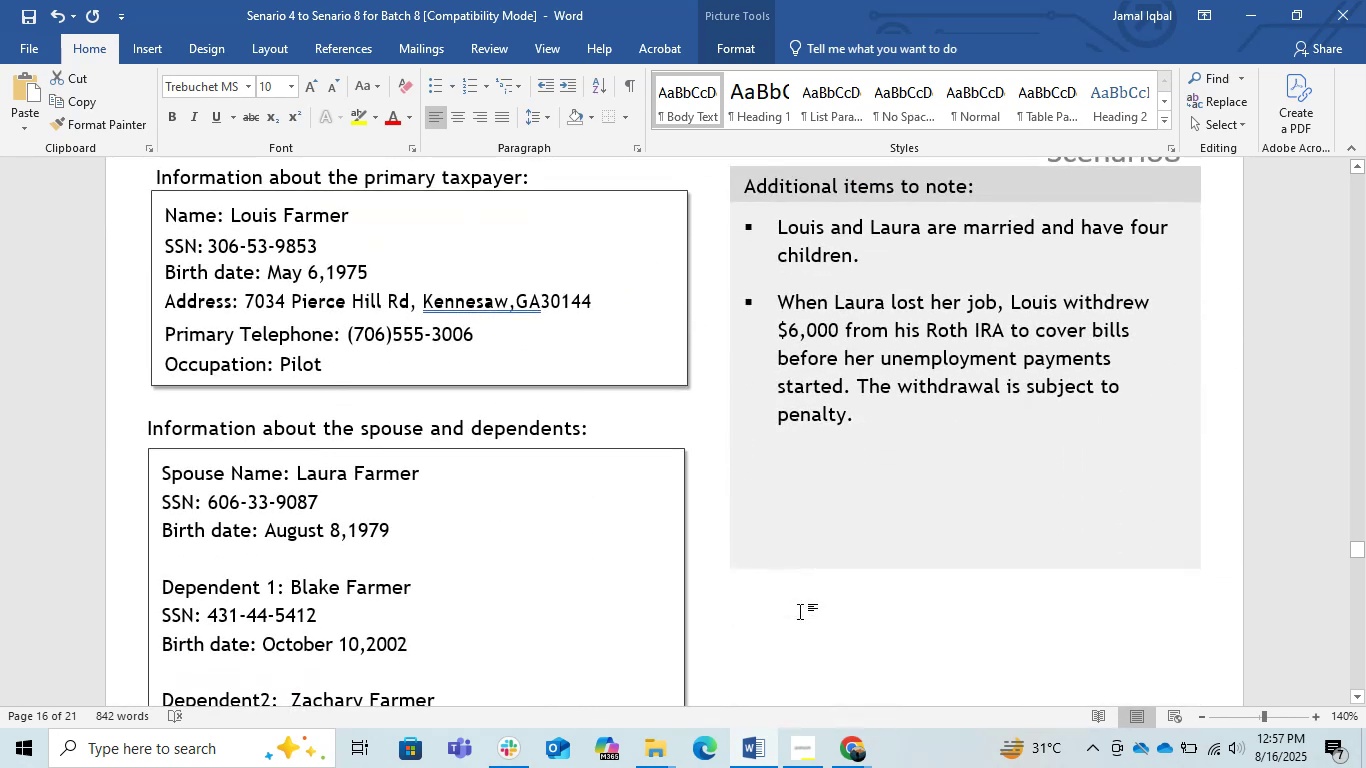 
key(PrintScreen)
 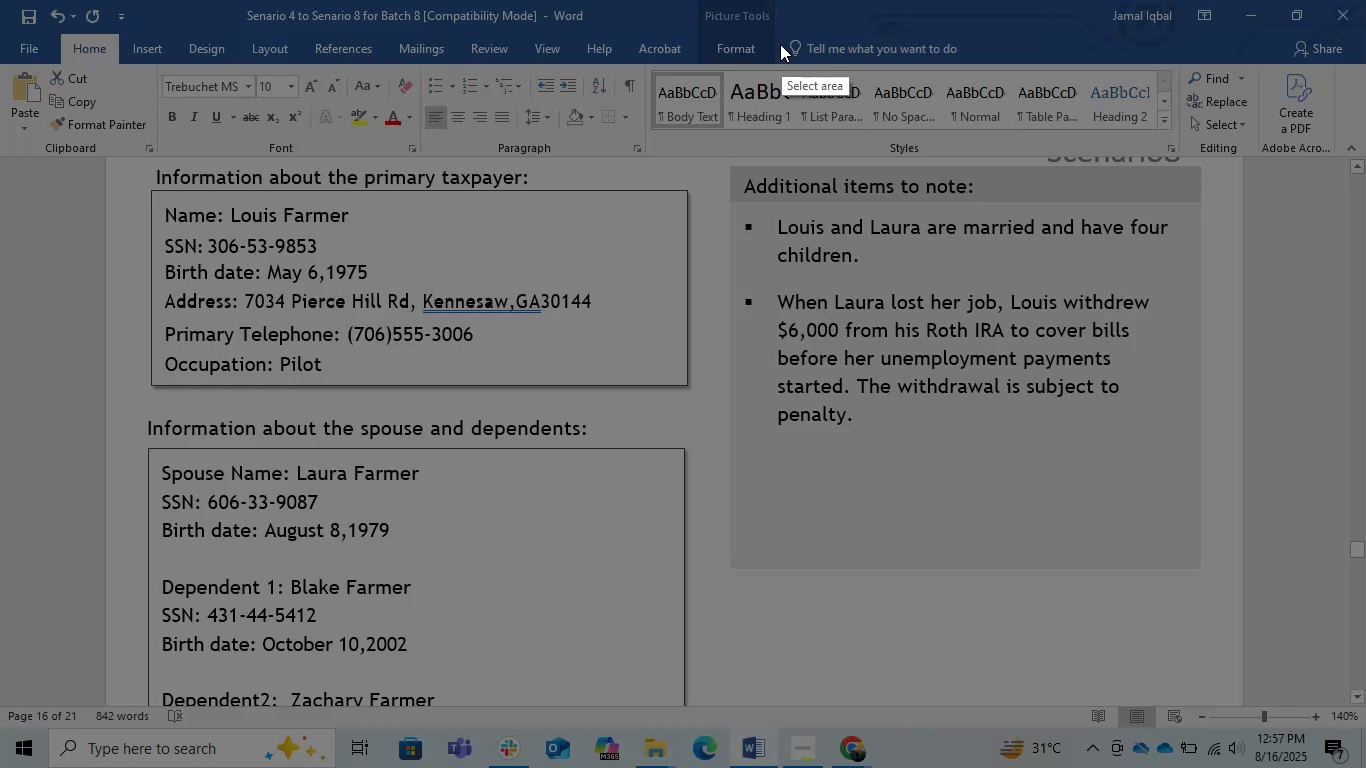 
left_click_drag(start_coordinate=[710, 143], to_coordinate=[1192, 574])
 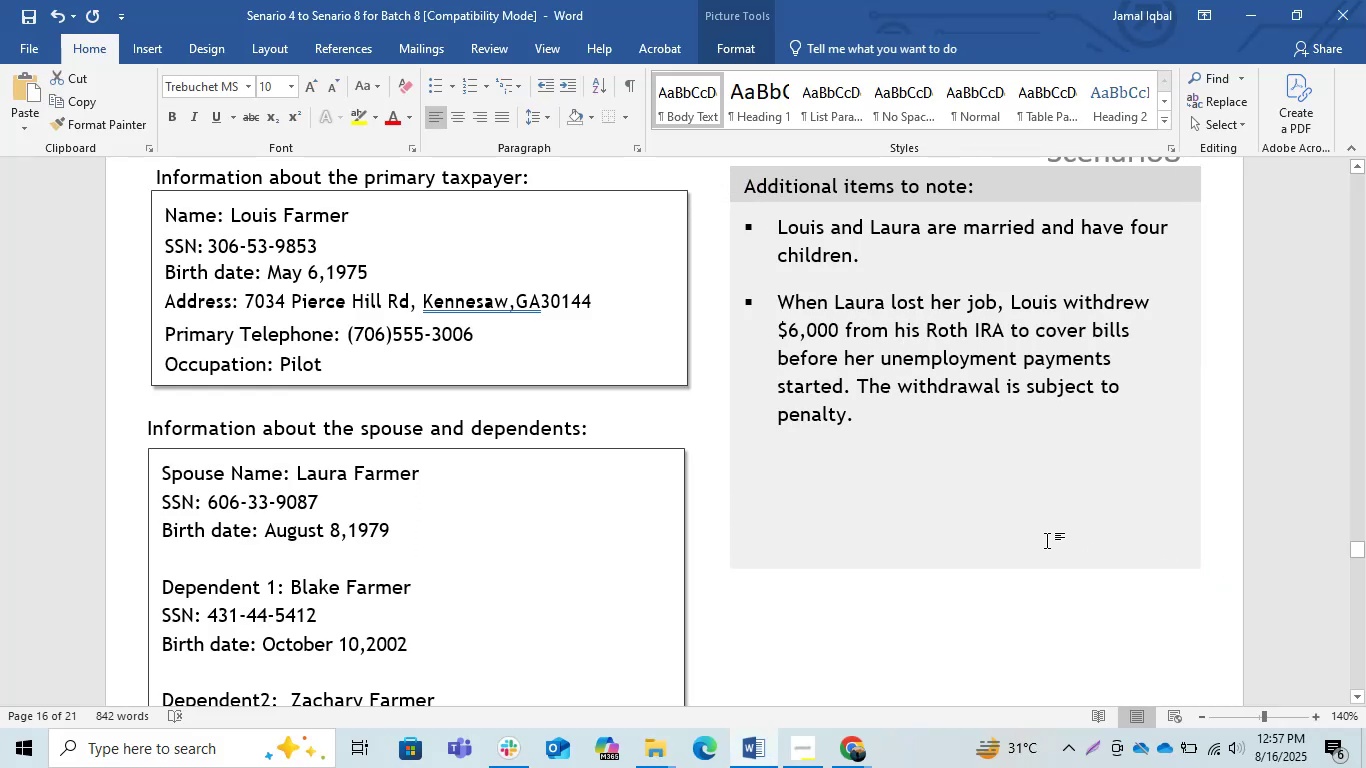 
key(Control+C)
 